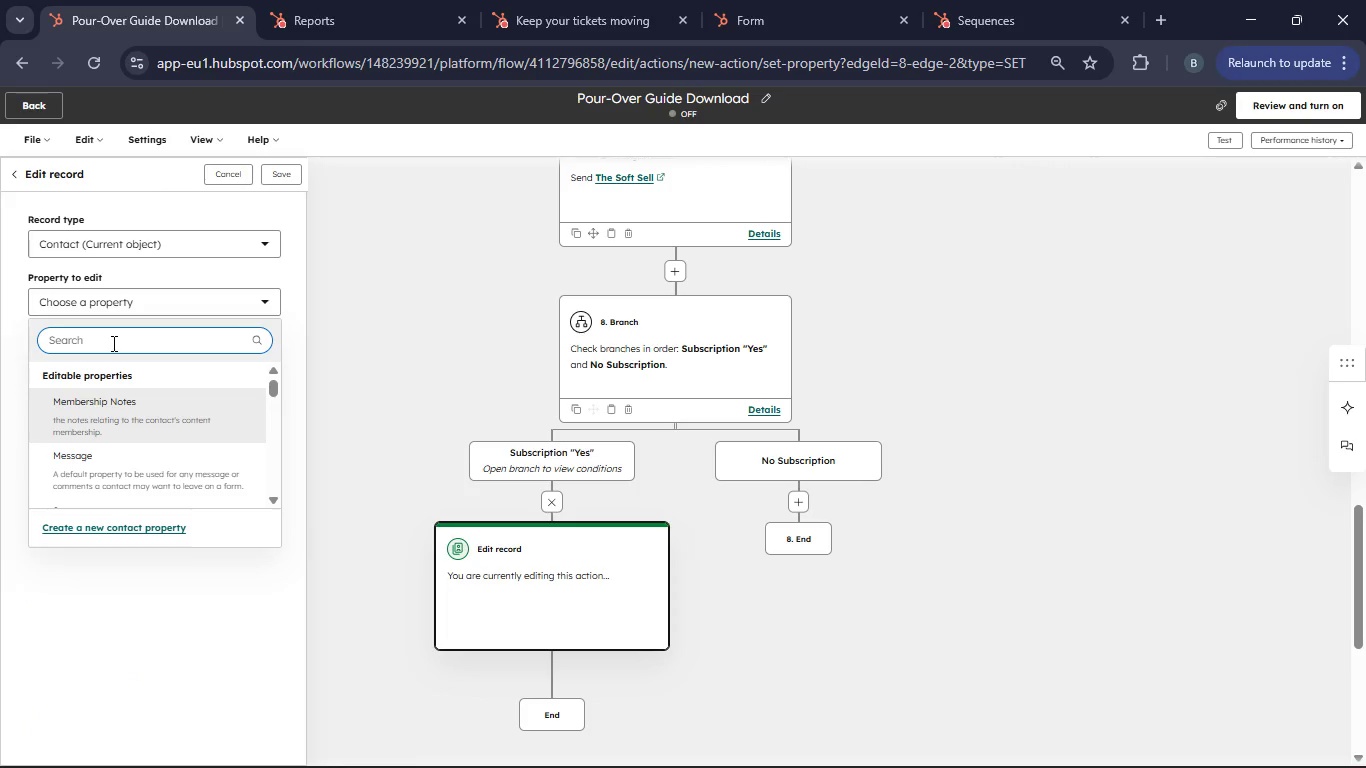 
type(Interest Level)
 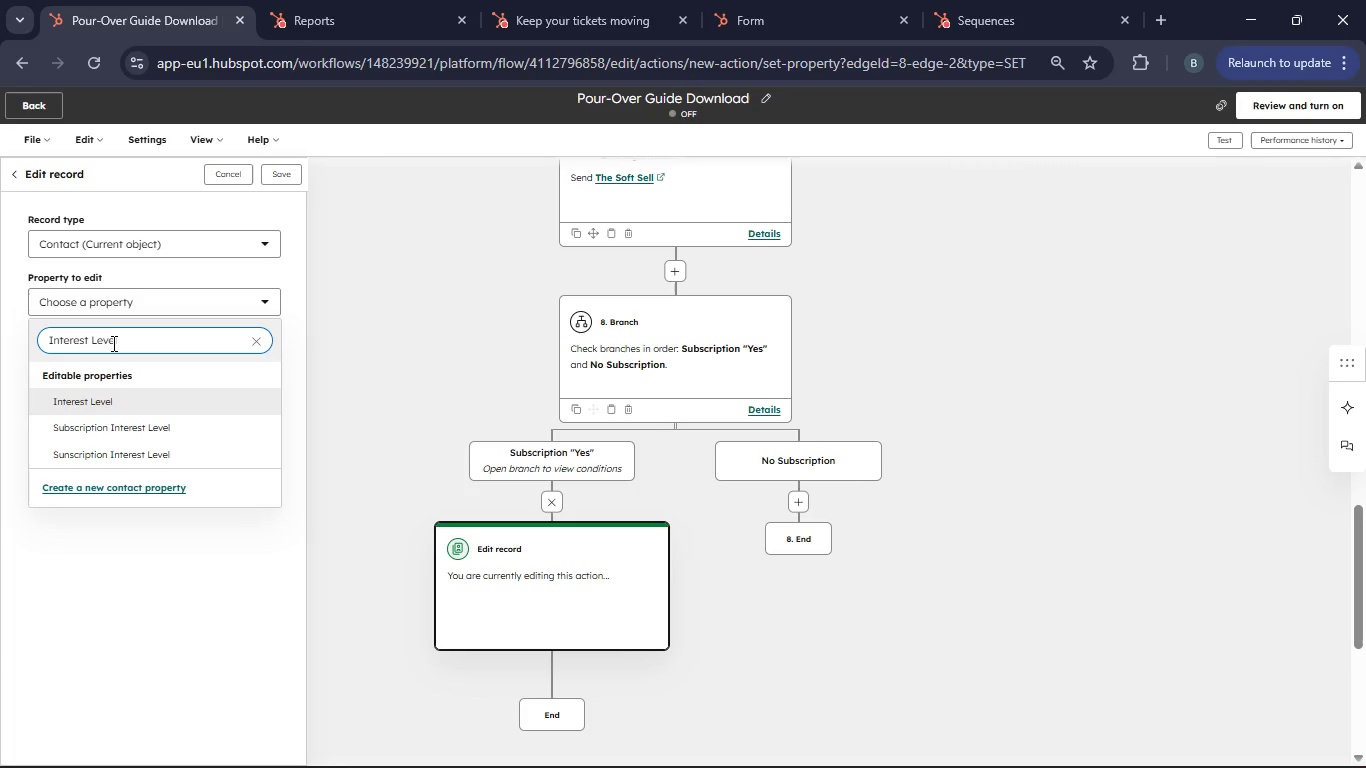 
left_click([127, 399])
 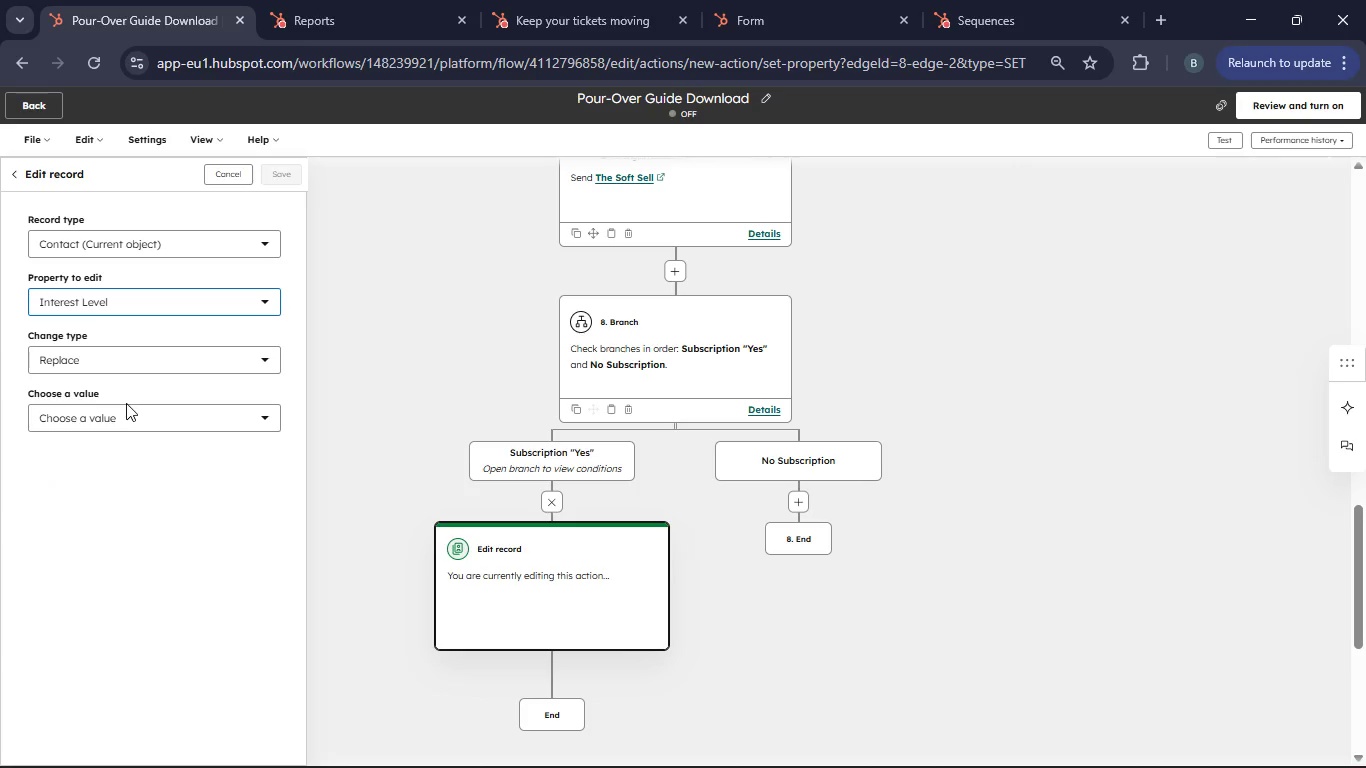 
double_click([120, 419])
 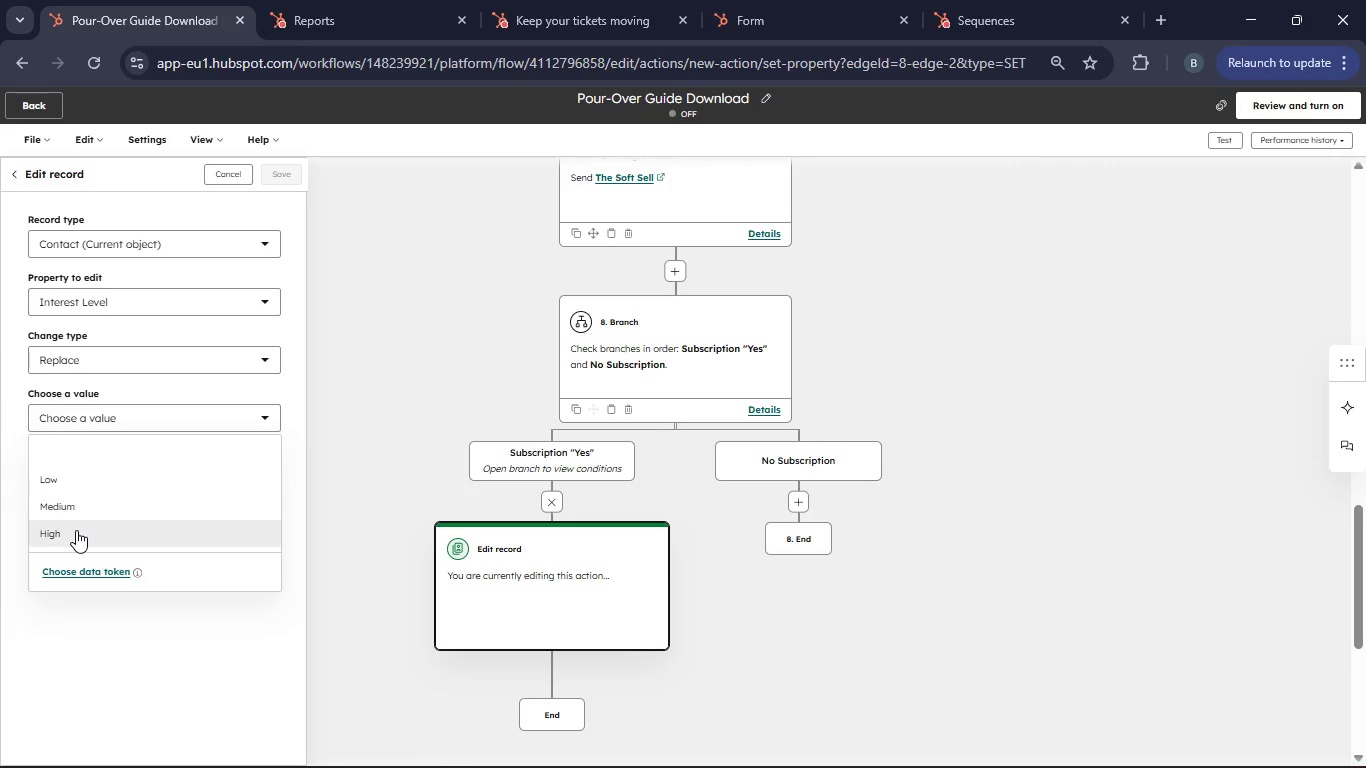 
left_click([76, 530])
 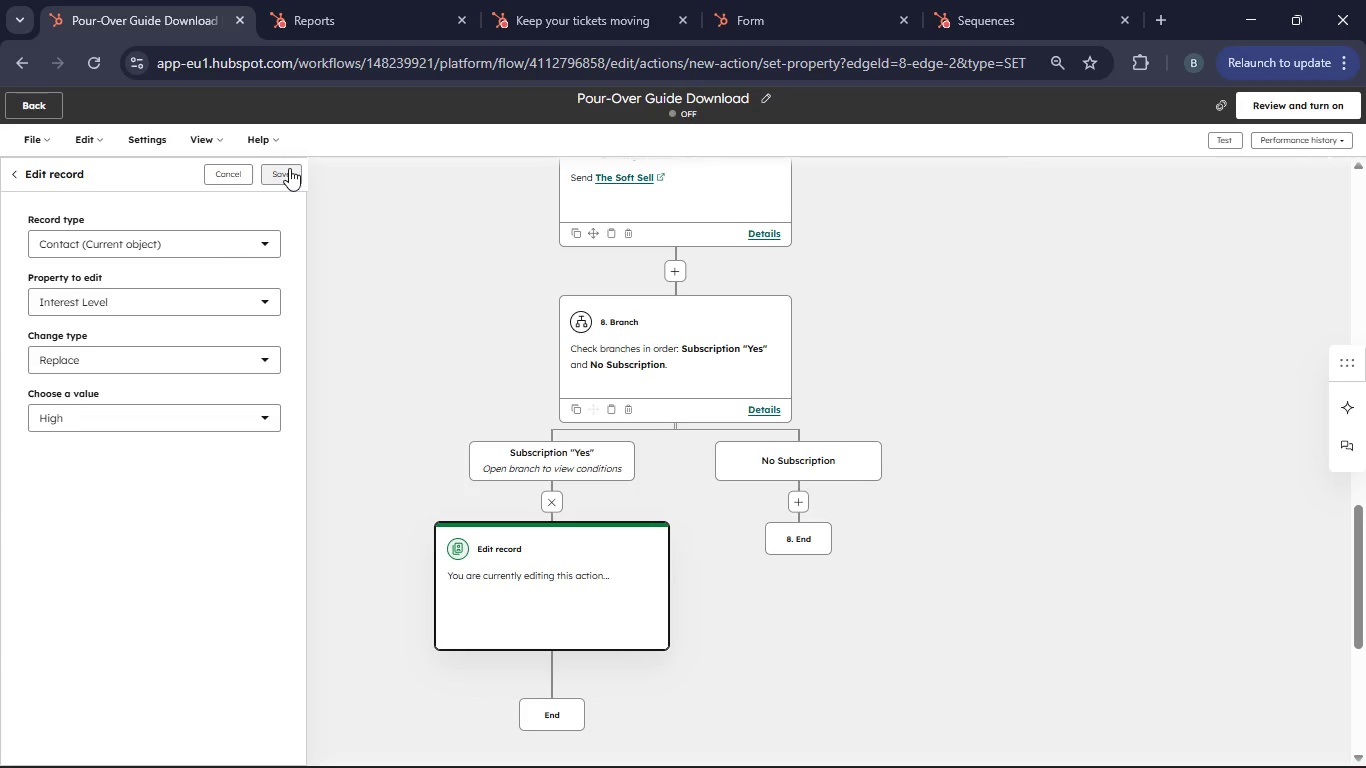 
left_click([289, 168])
 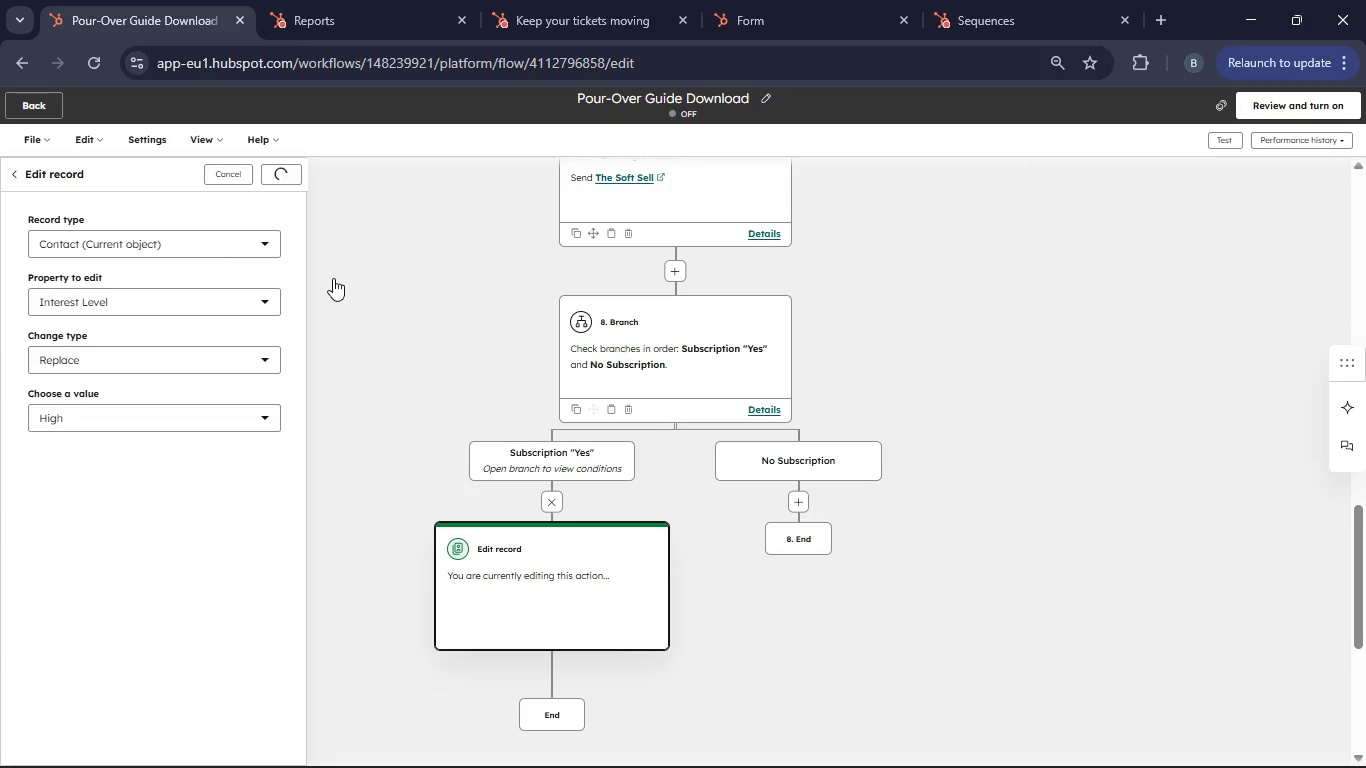 
wait(5.39)
 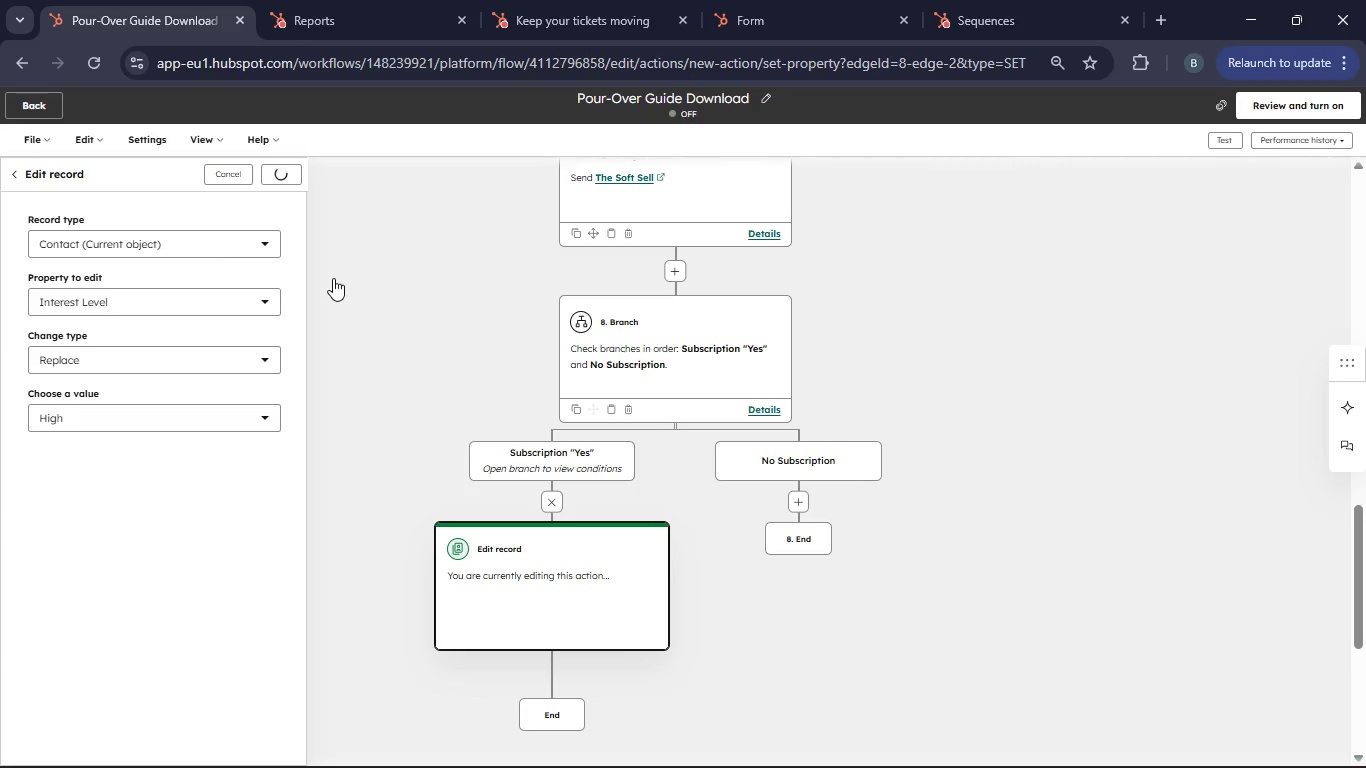 
scroll: coordinate [428, 382], scroll_direction: down, amount: 2.0
 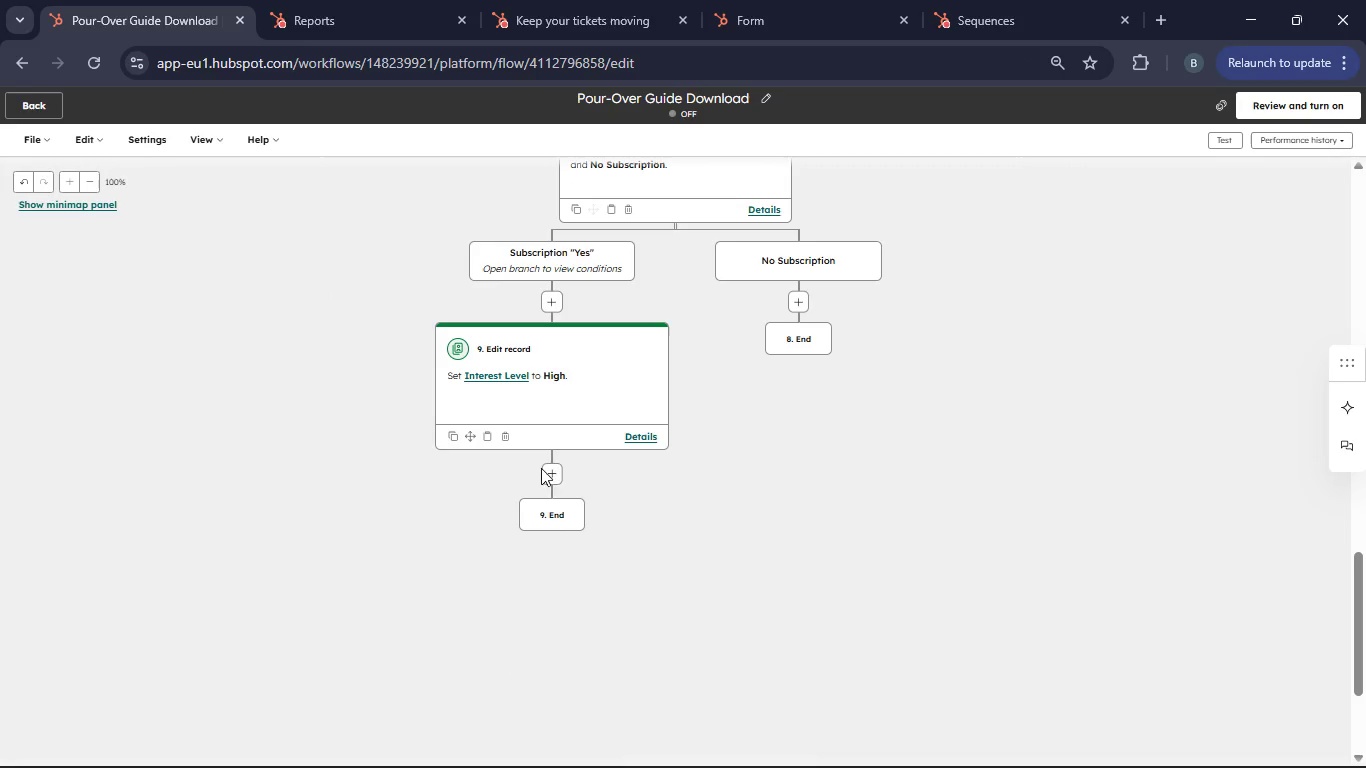 
left_click([550, 470])
 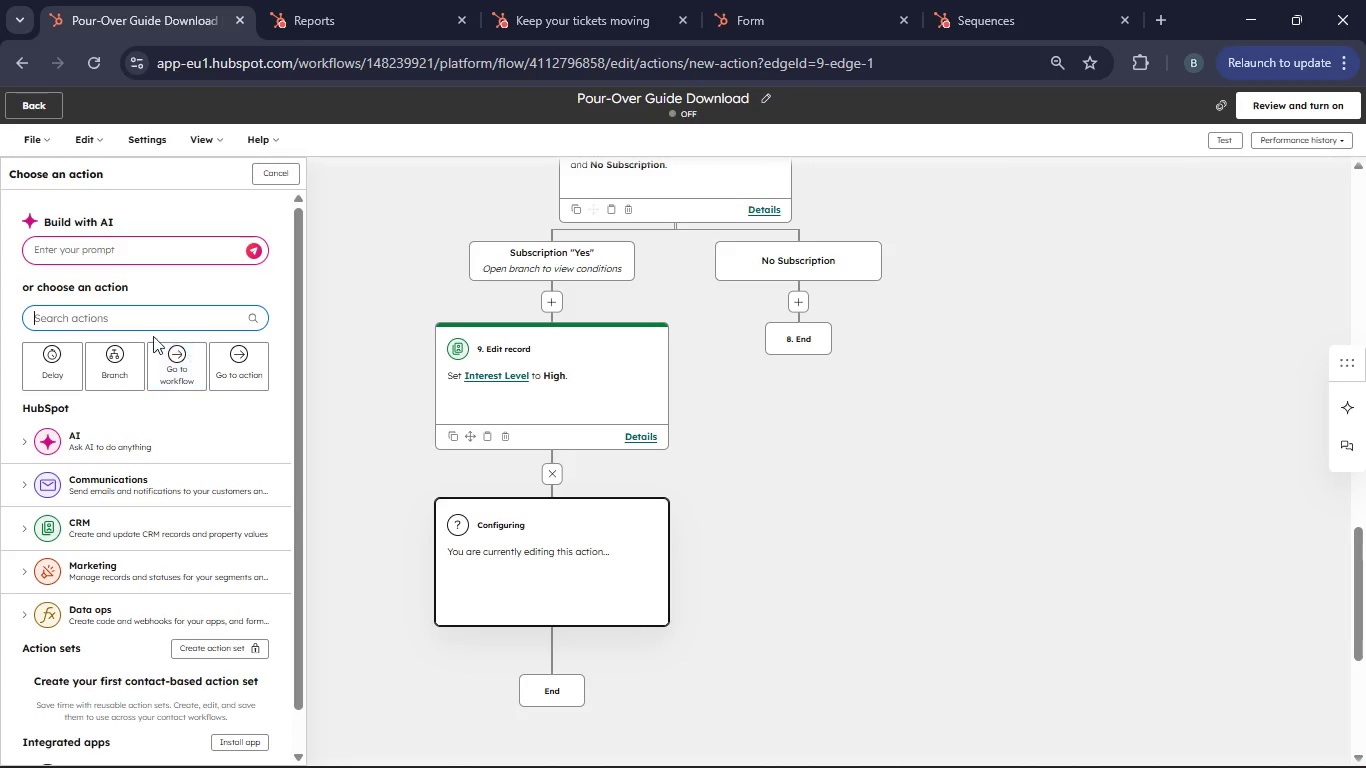 
left_click([101, 526])
 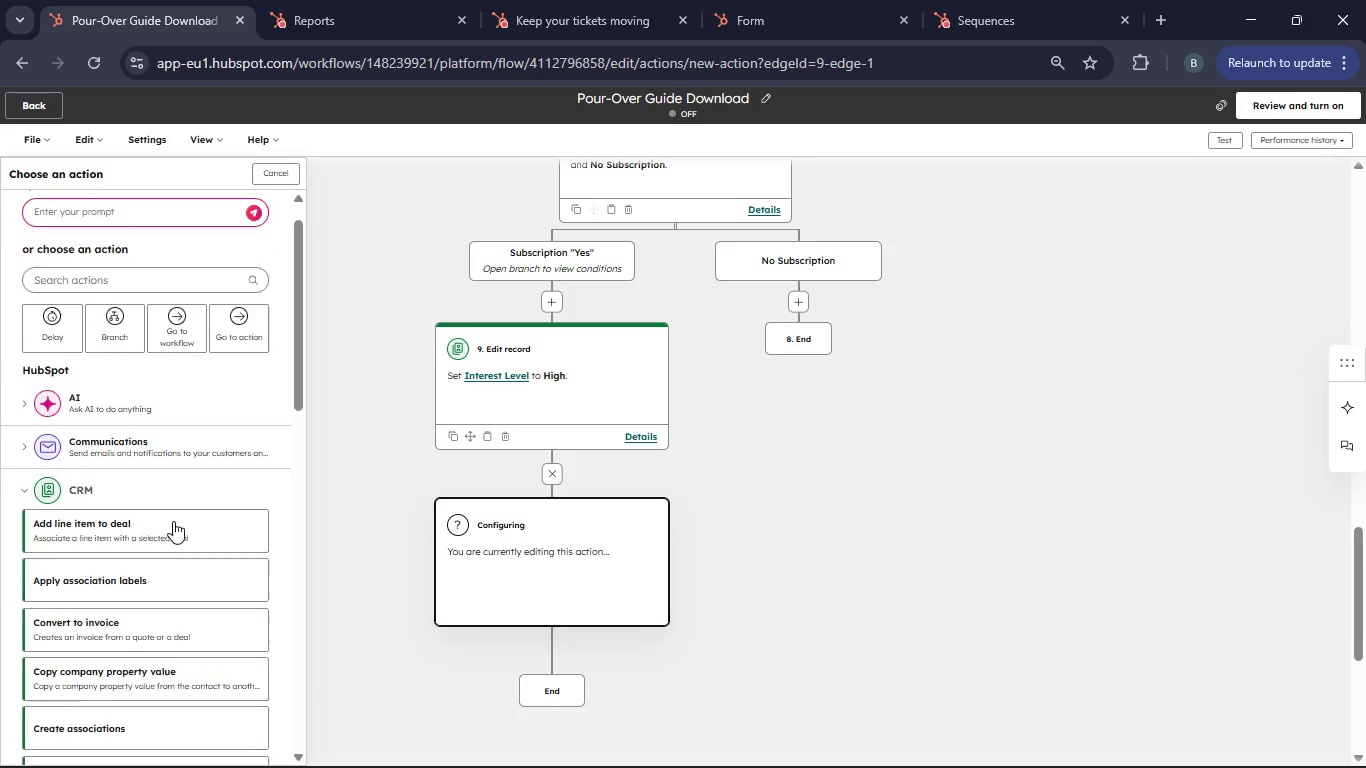 
scroll: coordinate [173, 521], scroll_direction: down, amount: 3.0
 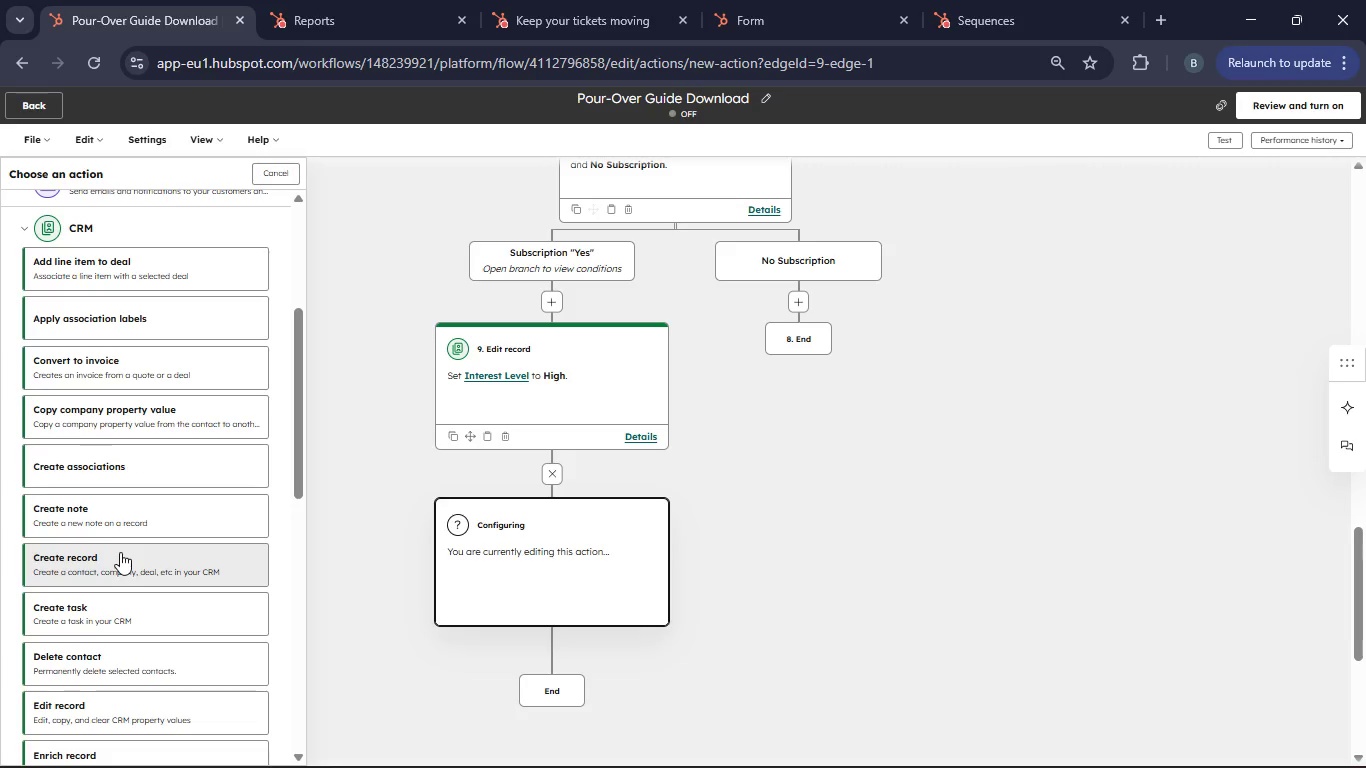 
left_click([108, 555])
 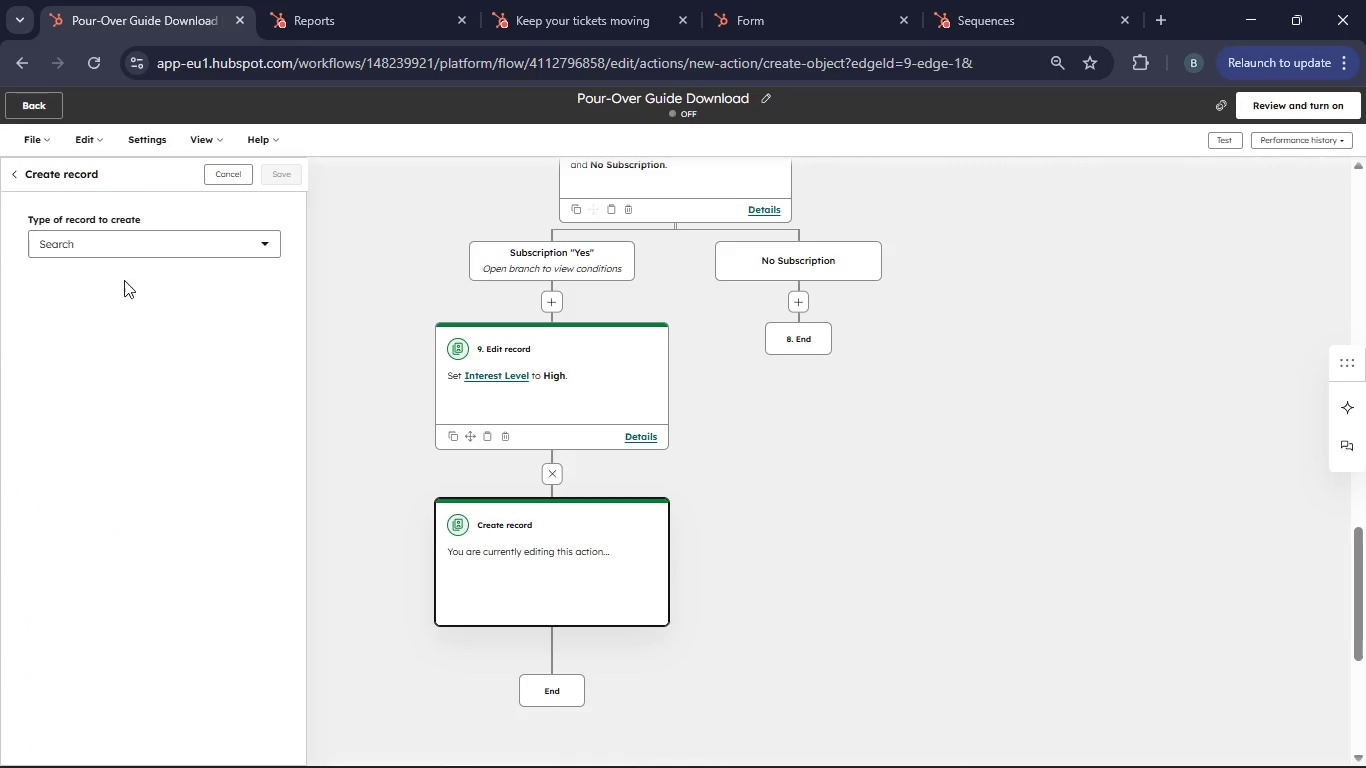 
left_click([115, 252])
 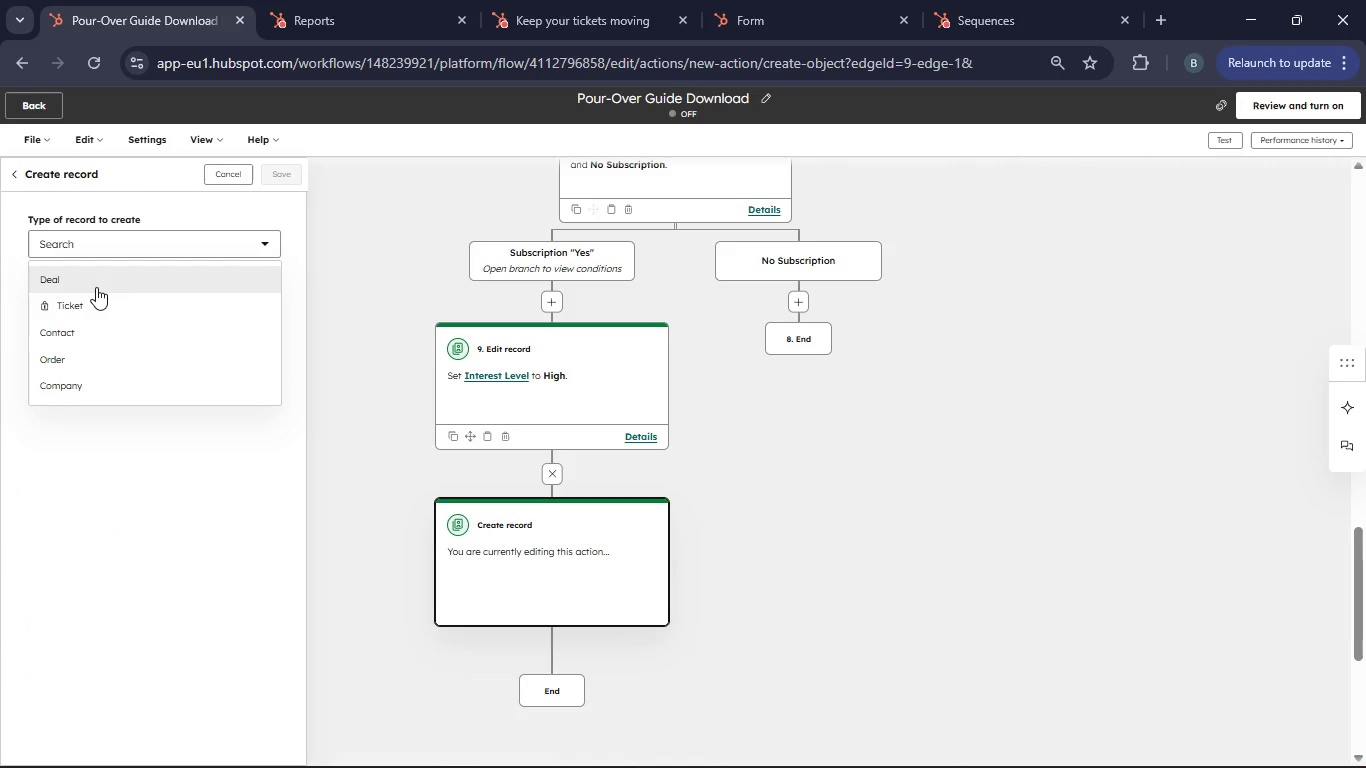 
left_click([96, 287])
 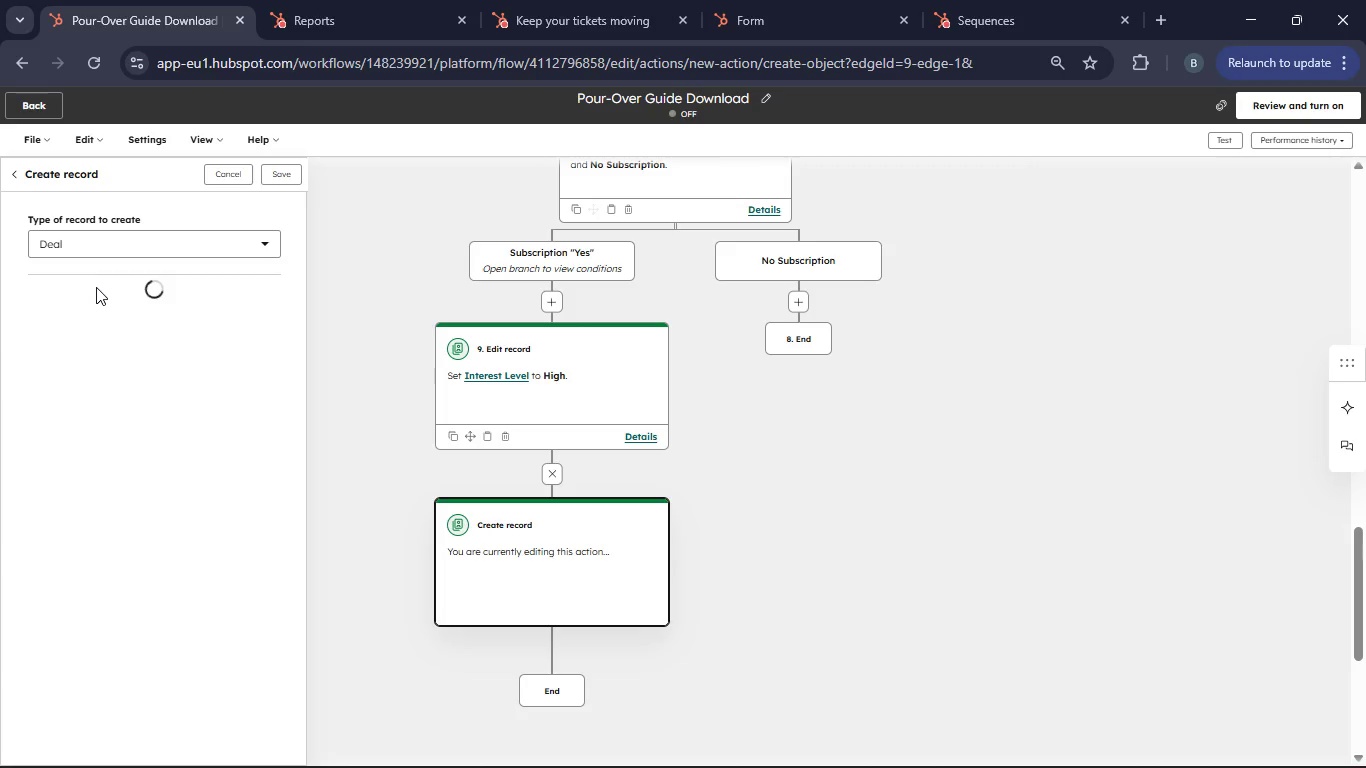 
wait(10.41)
 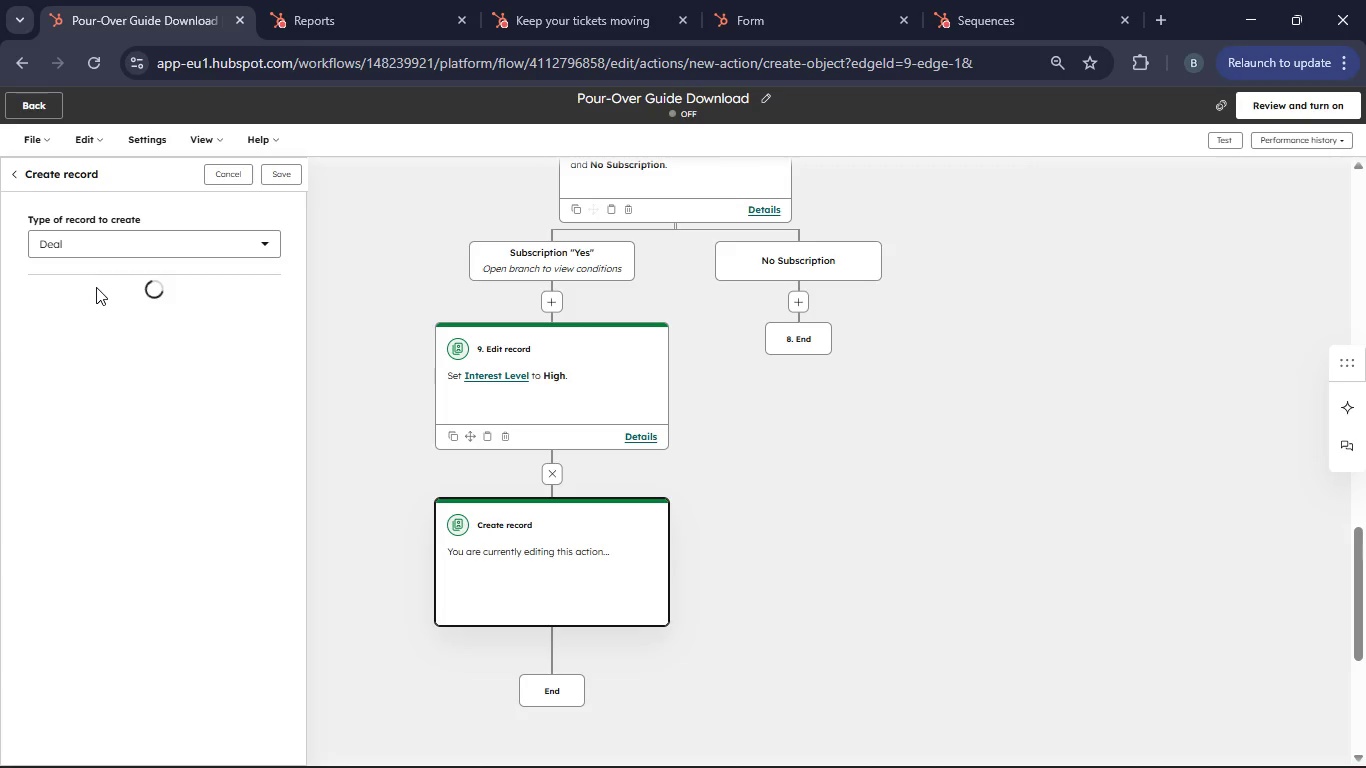 
left_click([155, 439])
 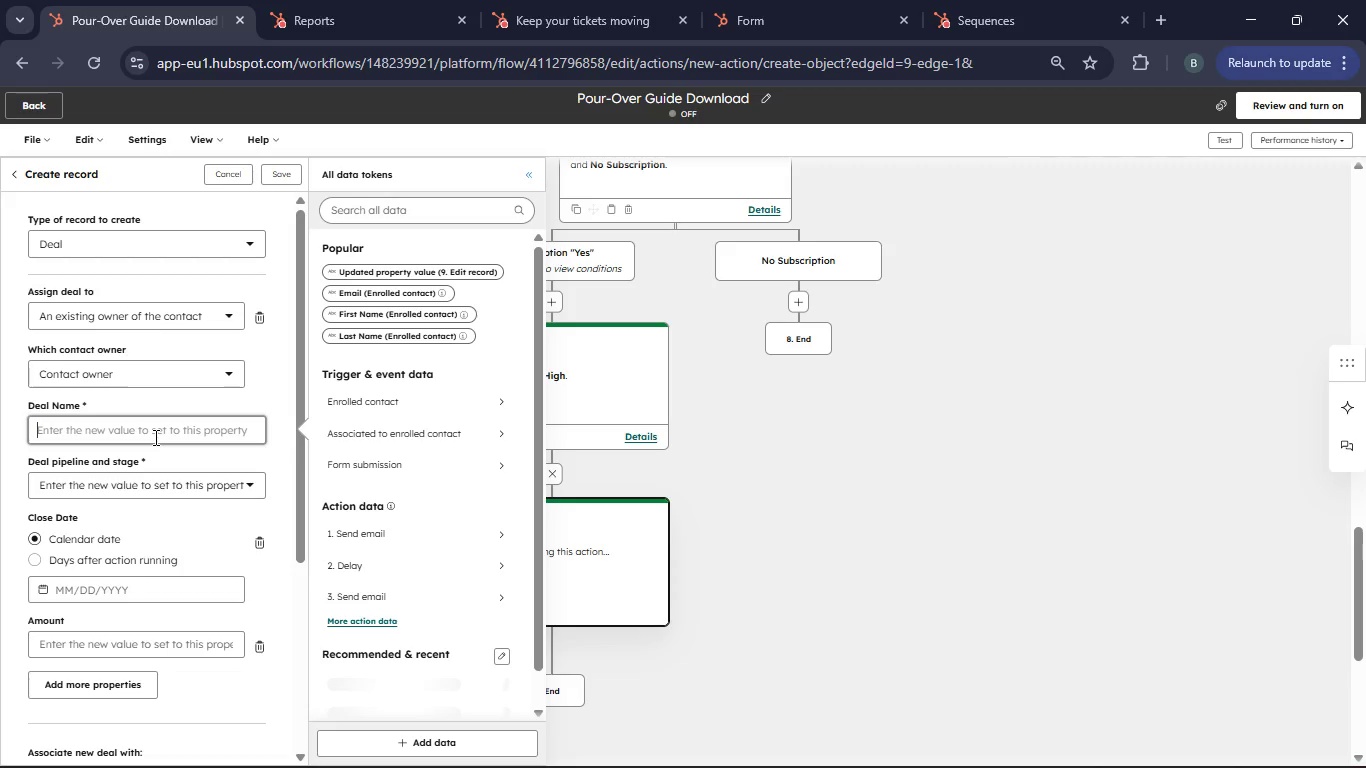 
type(Velvet & Vine)
 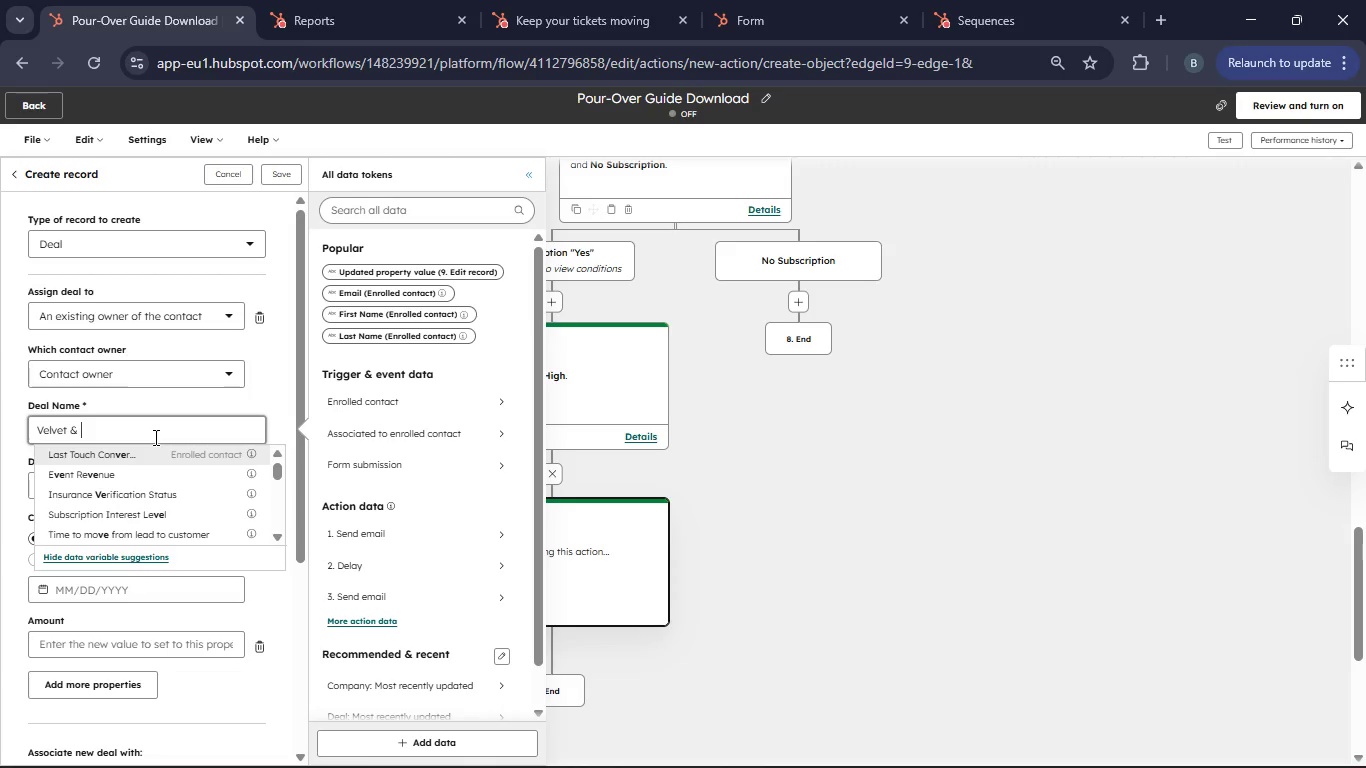 
left_click([153, 480])
 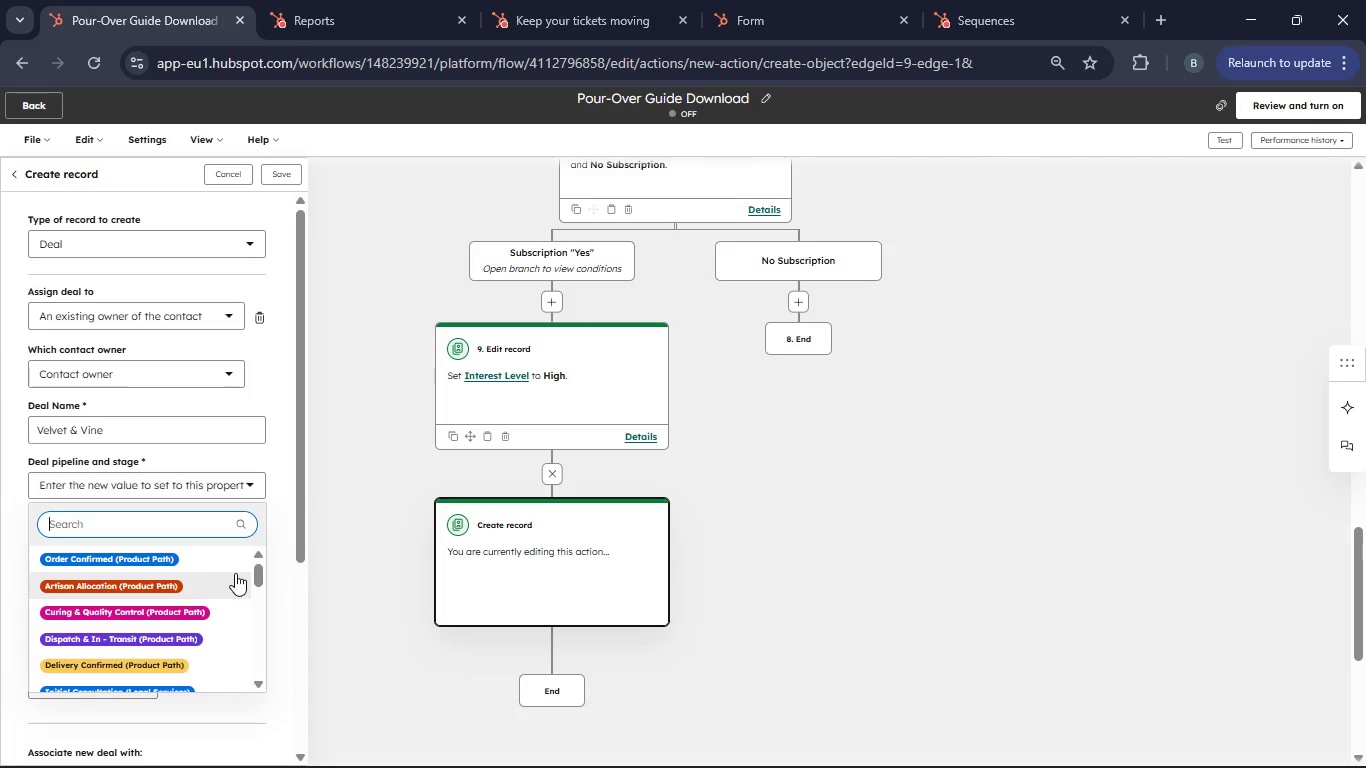 
left_click_drag(start_coordinate=[260, 577], to_coordinate=[262, 682])
 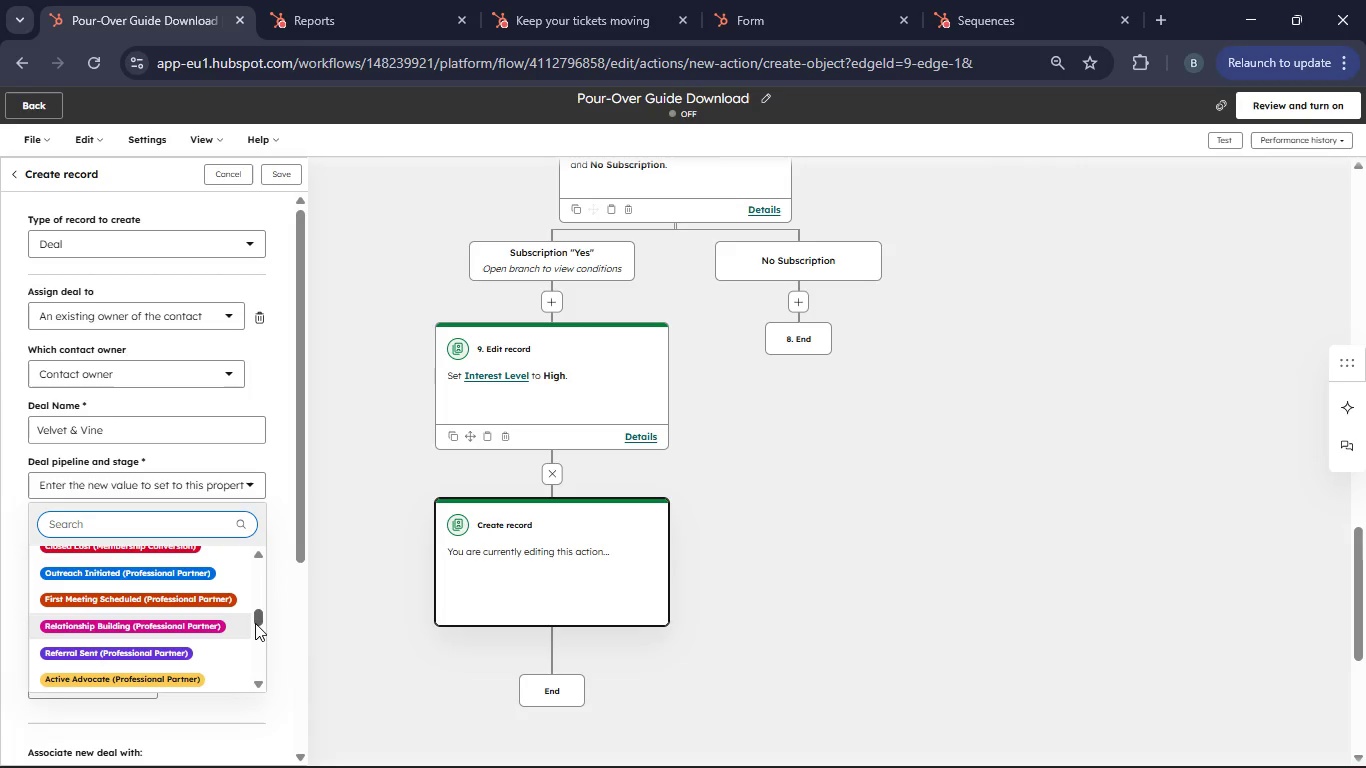 
left_click_drag(start_coordinate=[256, 622], to_coordinate=[255, 658])
 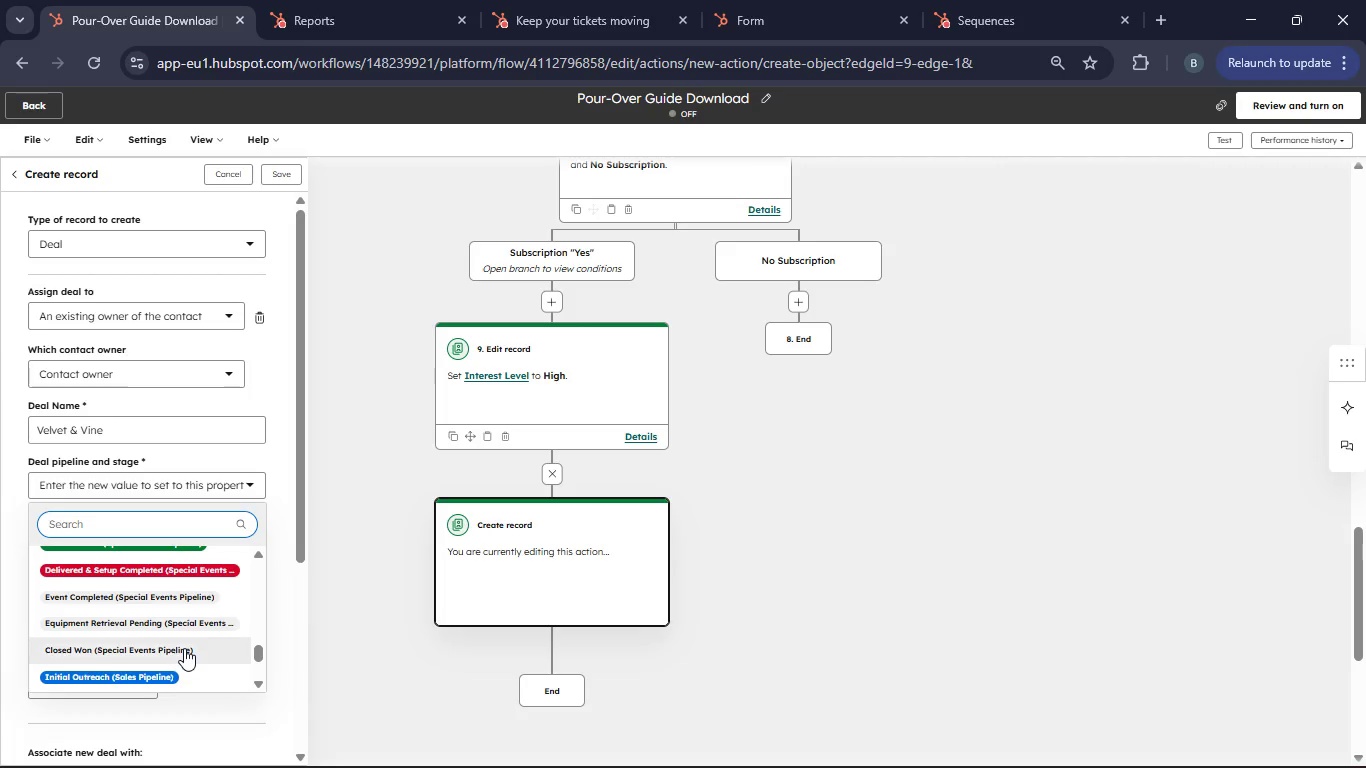 
scroll: coordinate [206, 642], scroll_direction: down, amount: 2.0
 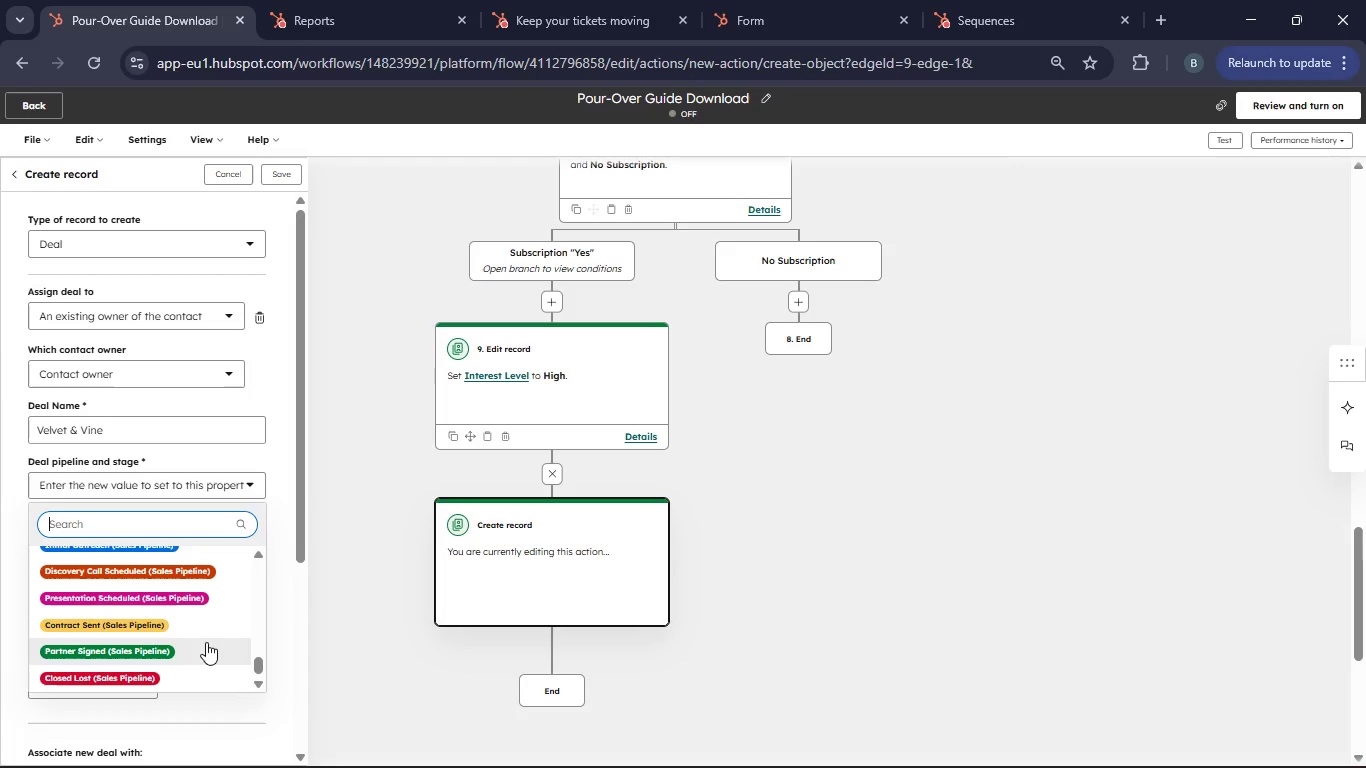 
scroll: coordinate [206, 642], scroll_direction: up, amount: 1.0
 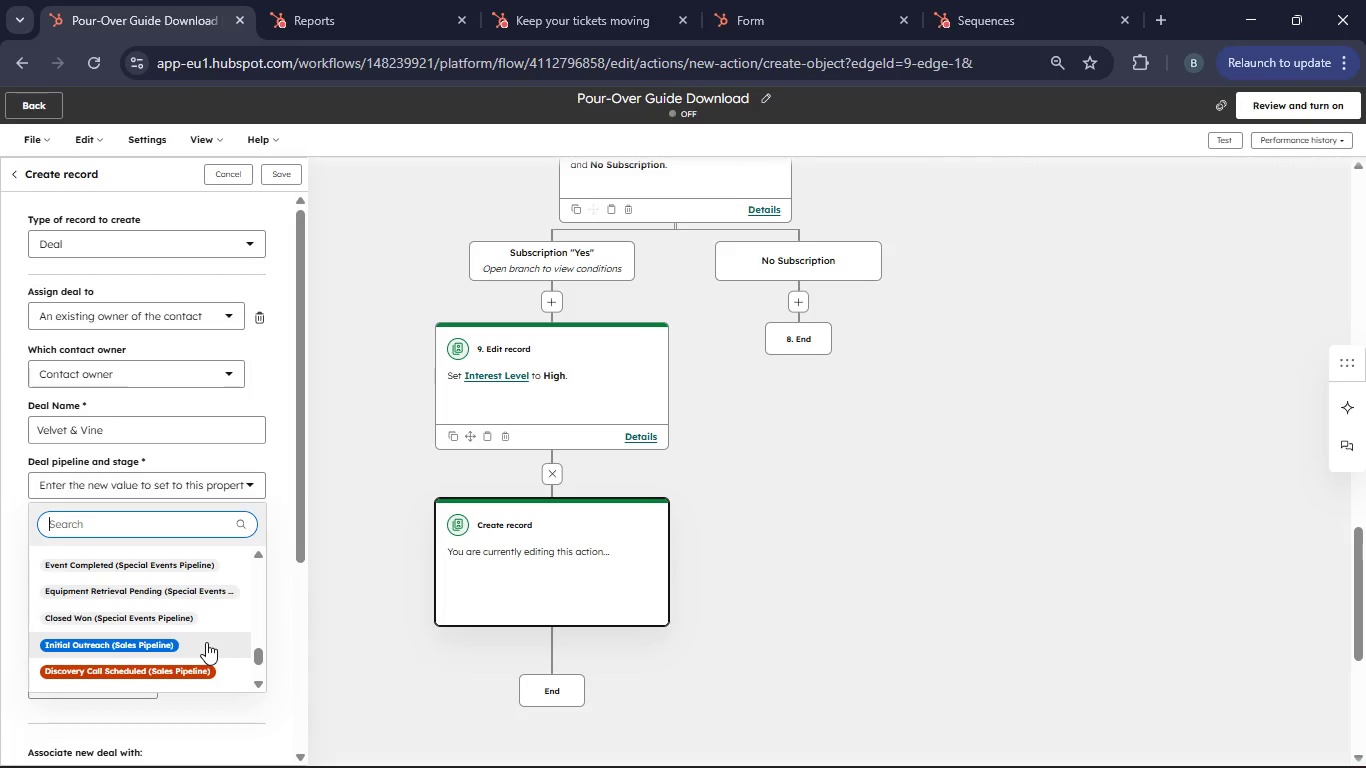 
scroll: coordinate [206, 642], scroll_direction: down, amount: 5.0
 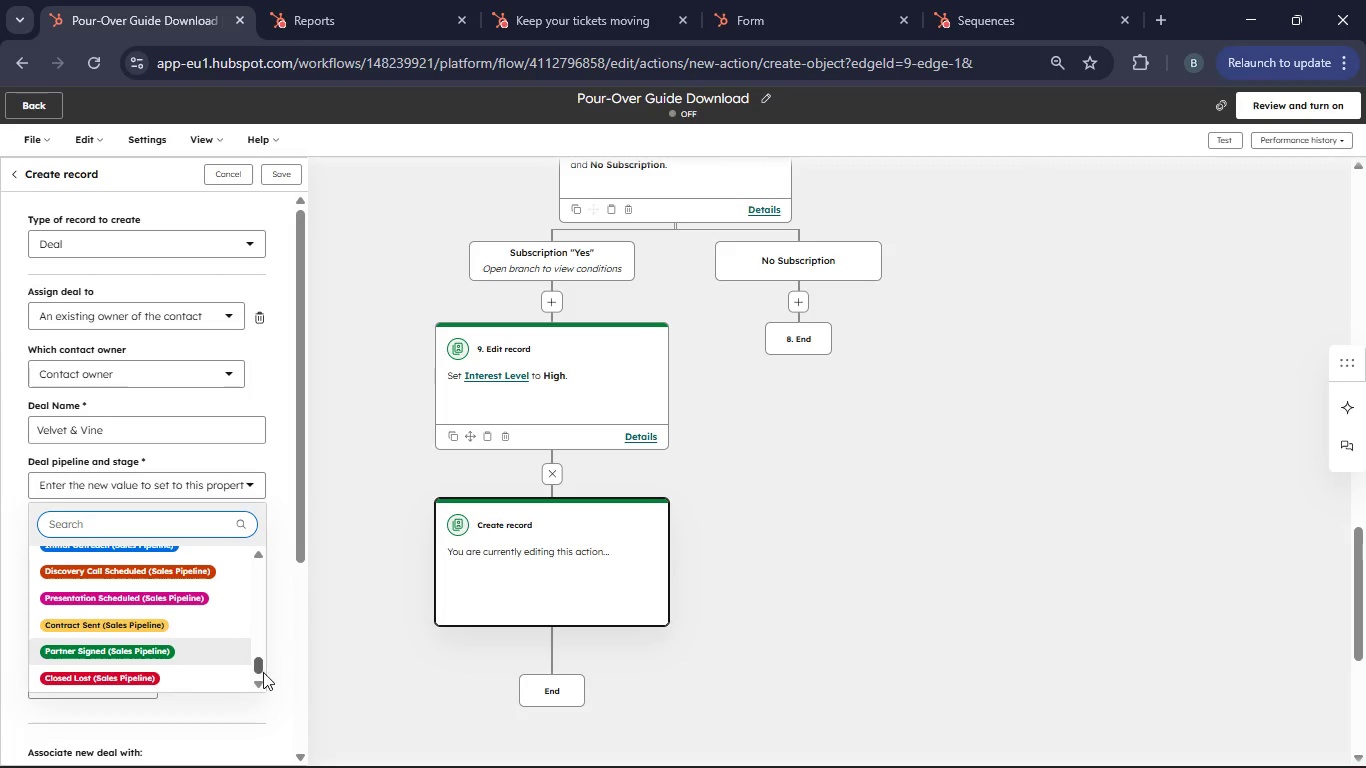 
wait(11.58)
 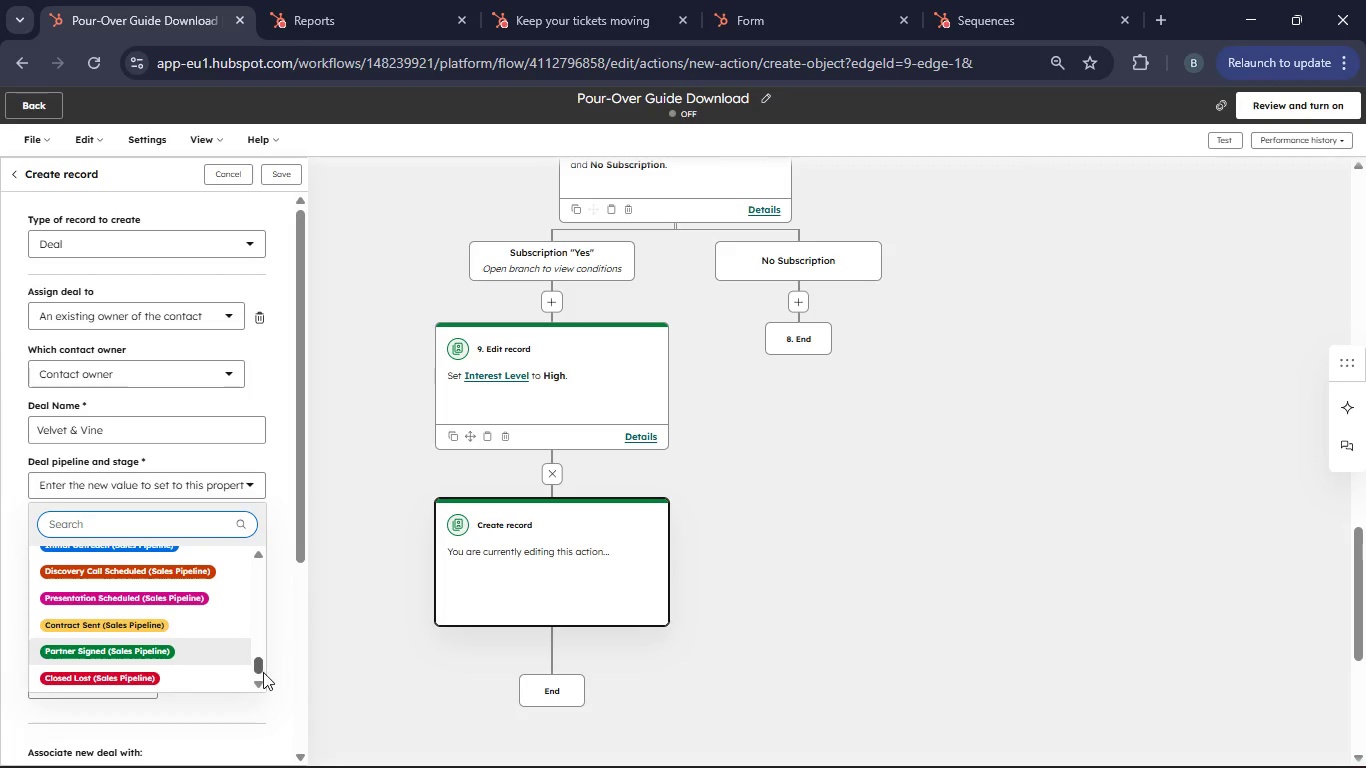 
left_click_drag(start_coordinate=[259, 670], to_coordinate=[272, 700])
 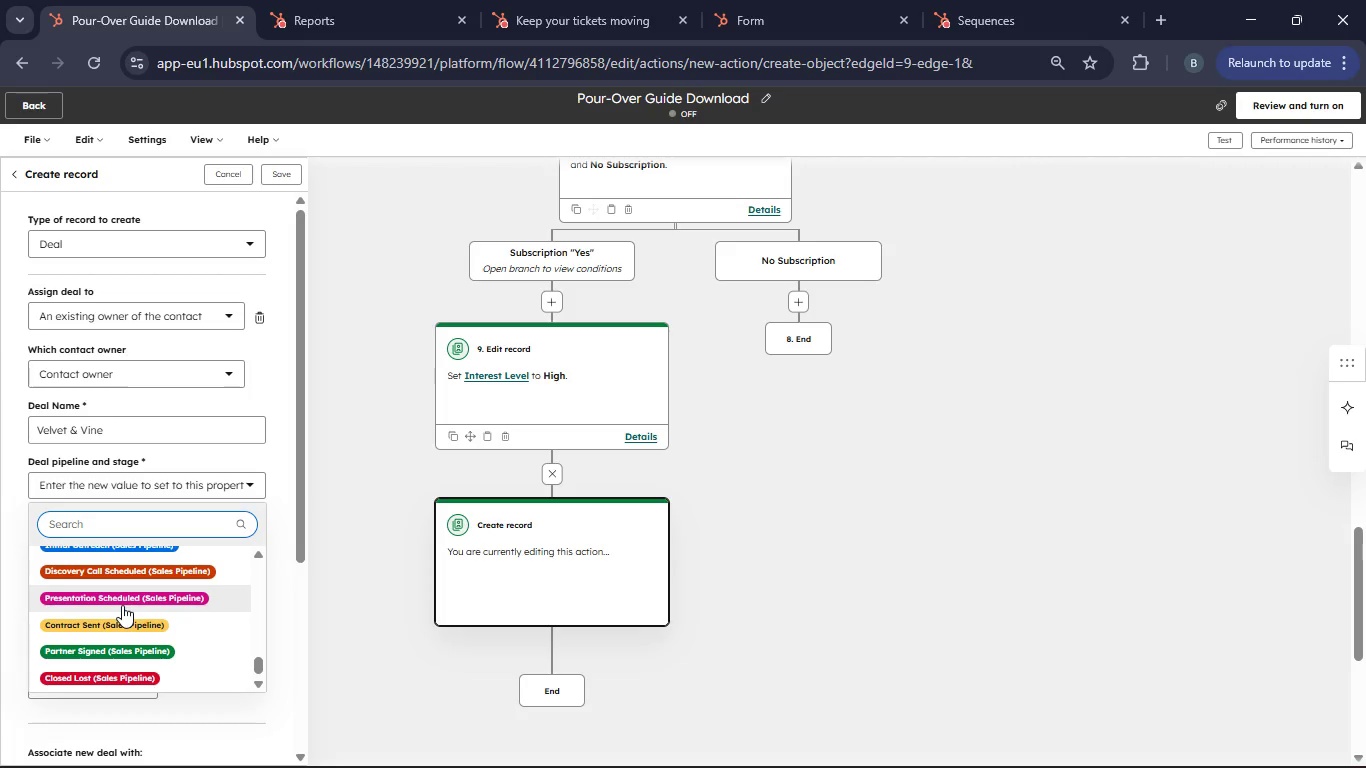 
left_click([122, 605])
 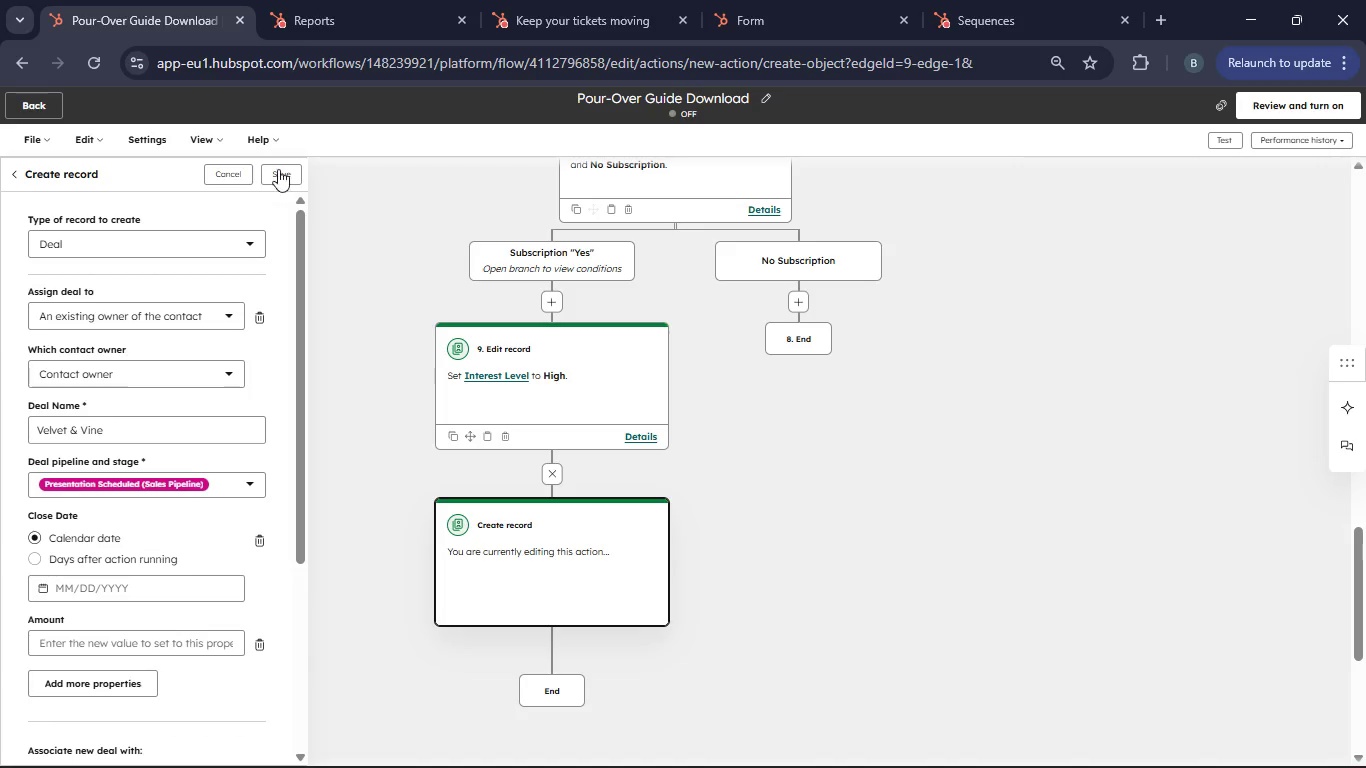 
left_click([278, 169])
 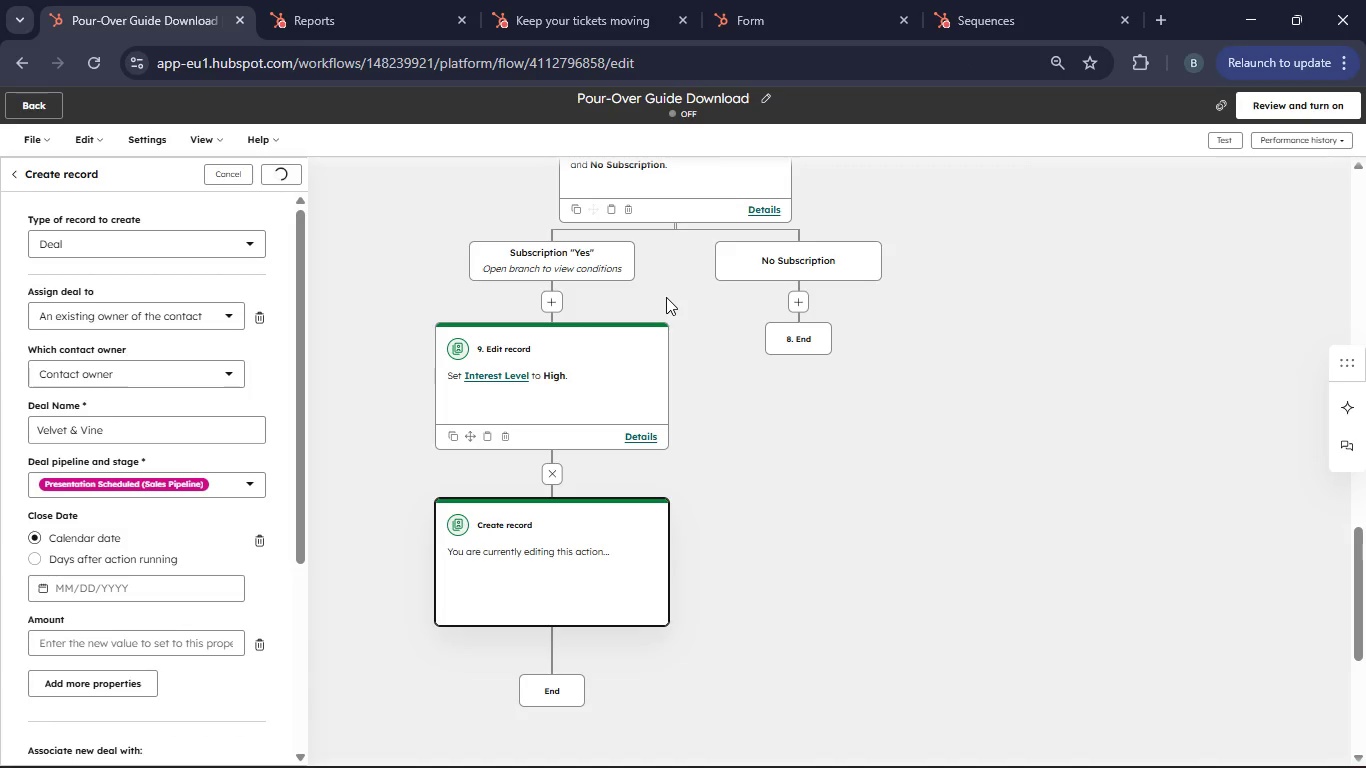 
wait(9.91)
 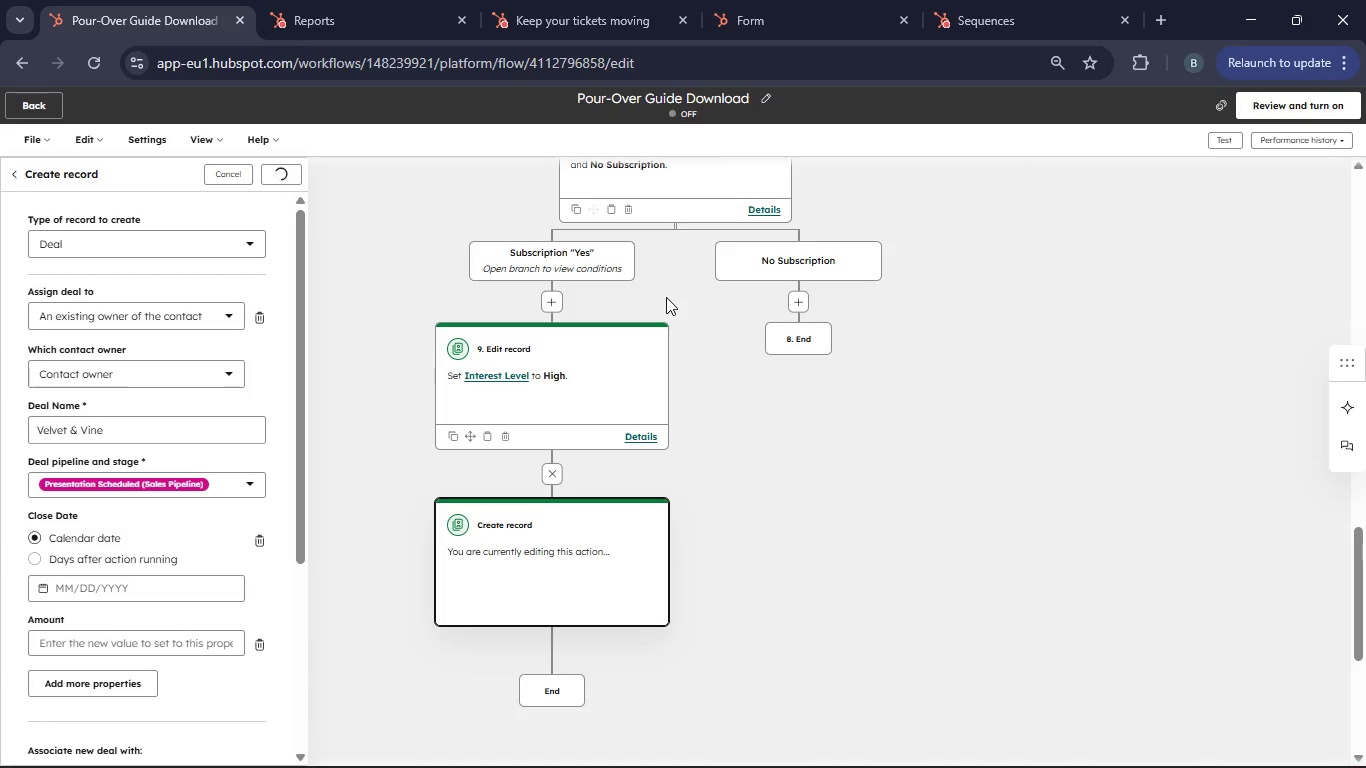 
left_click([795, 298])
 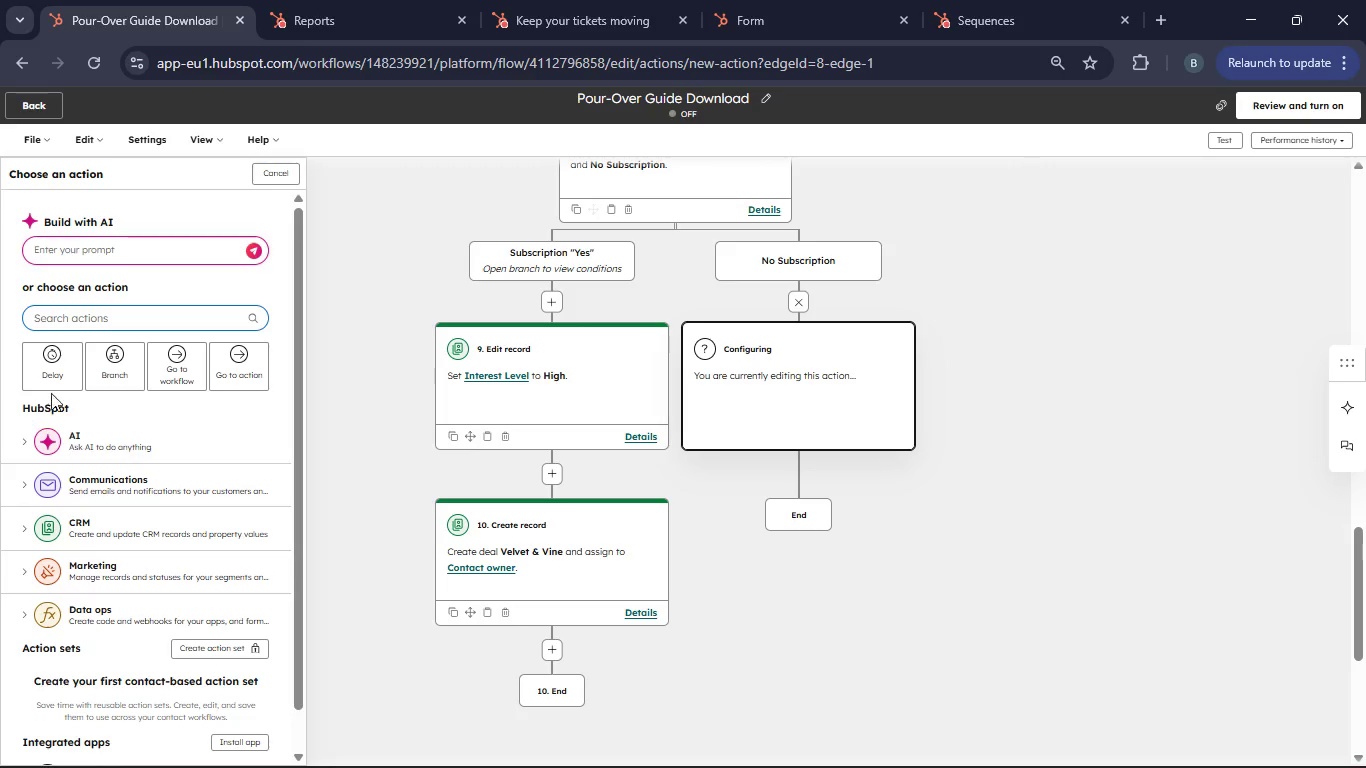 
wait(5.31)
 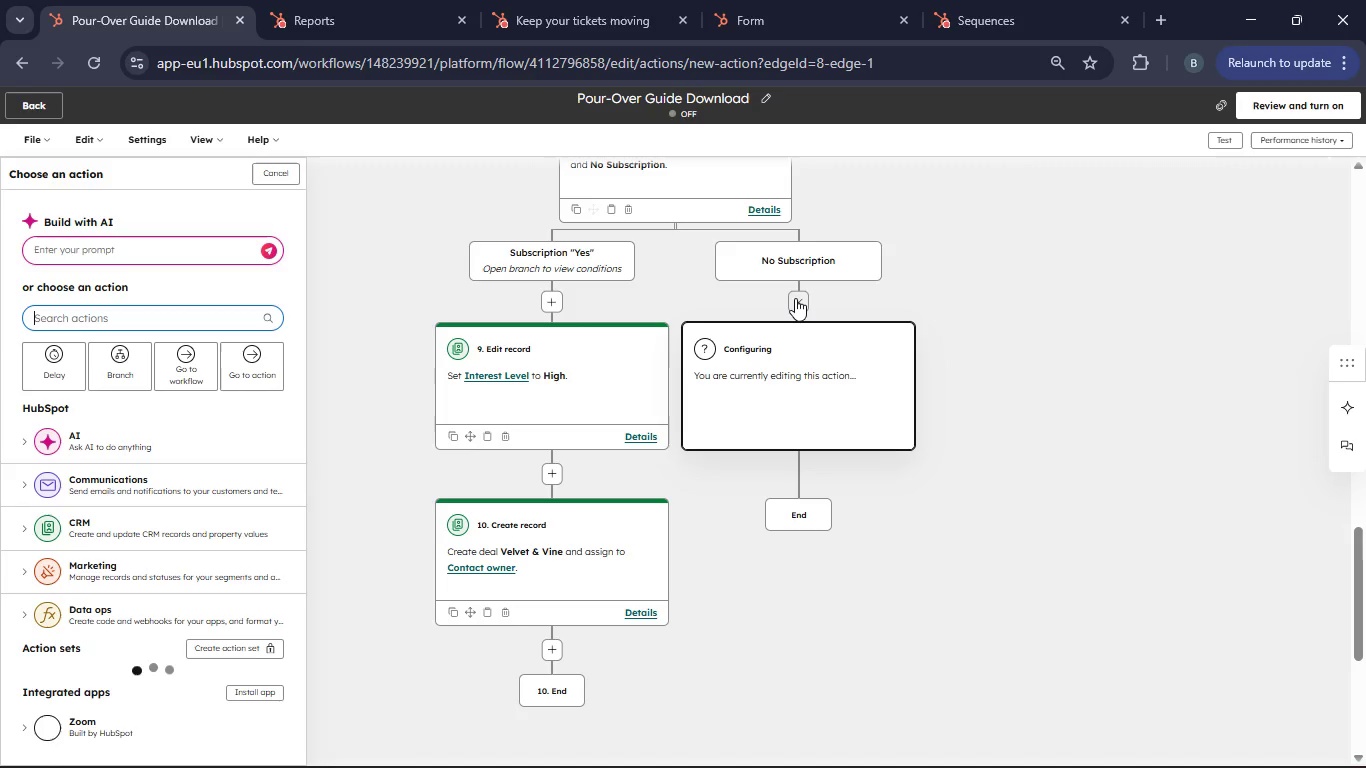 
left_click([336, 286])
 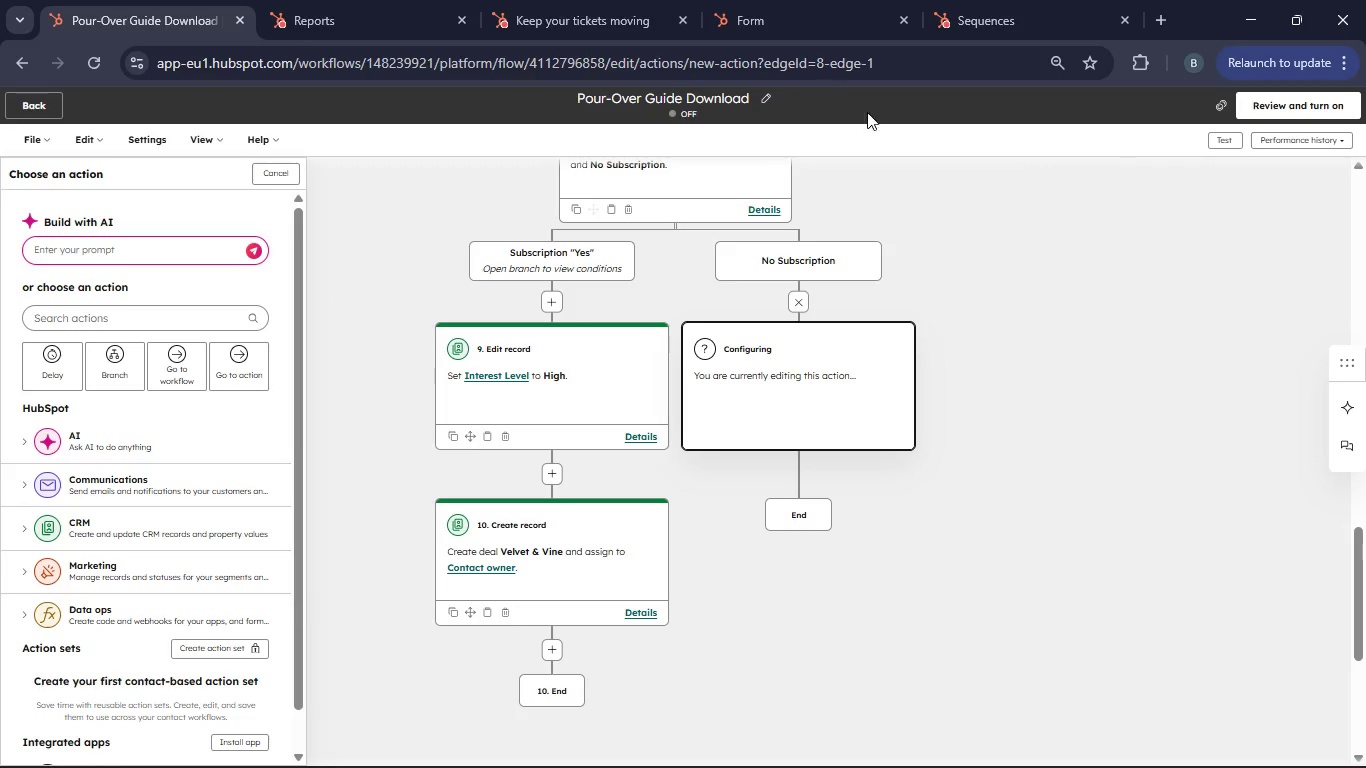 
left_click([1299, 104])
 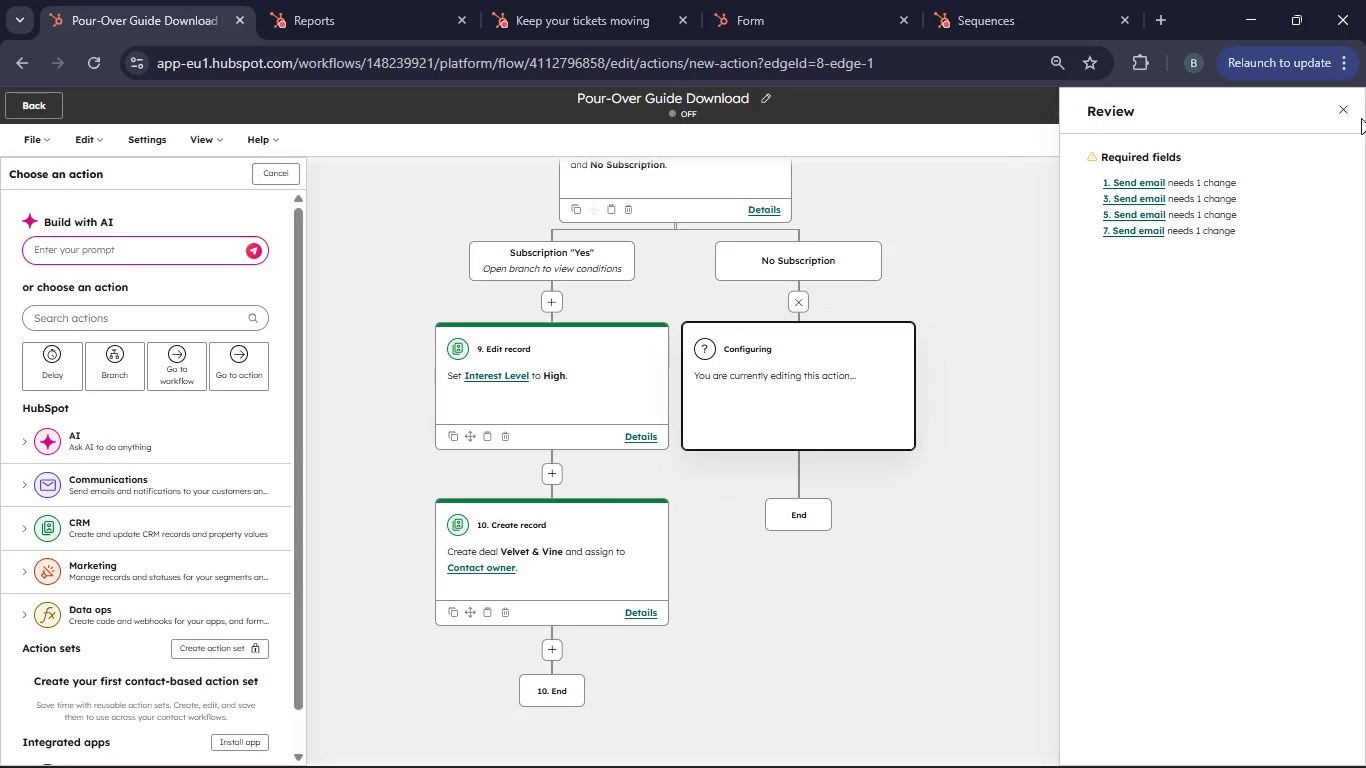 
left_click([1348, 108])
 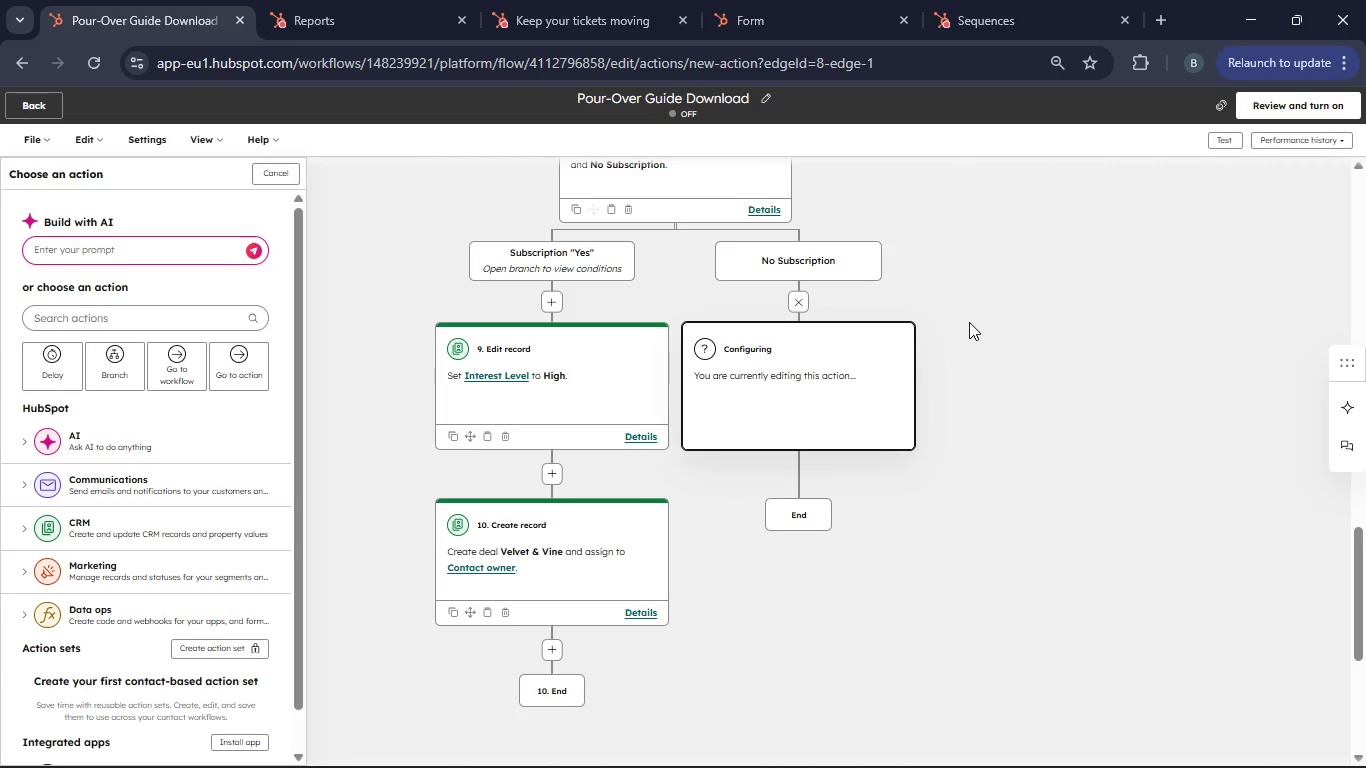 
left_click([969, 322])
 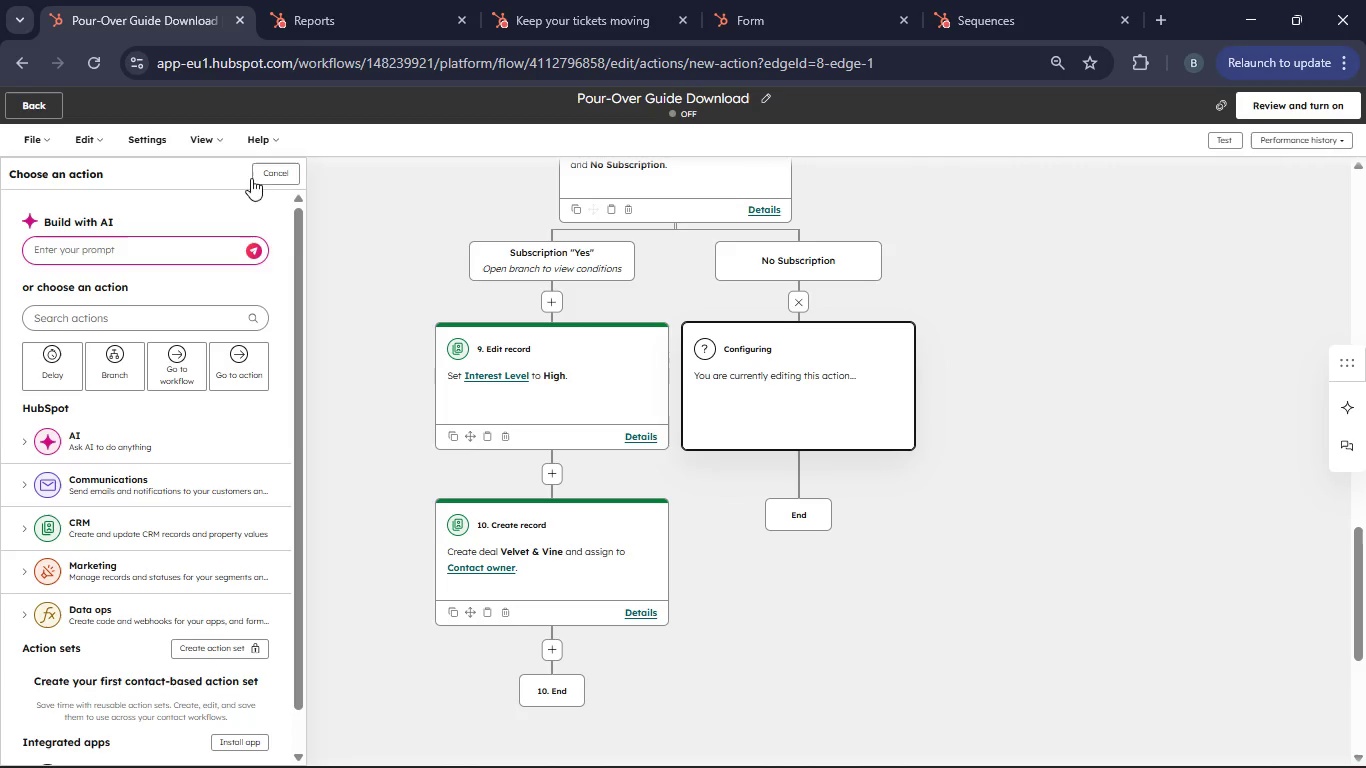 
left_click([266, 176])
 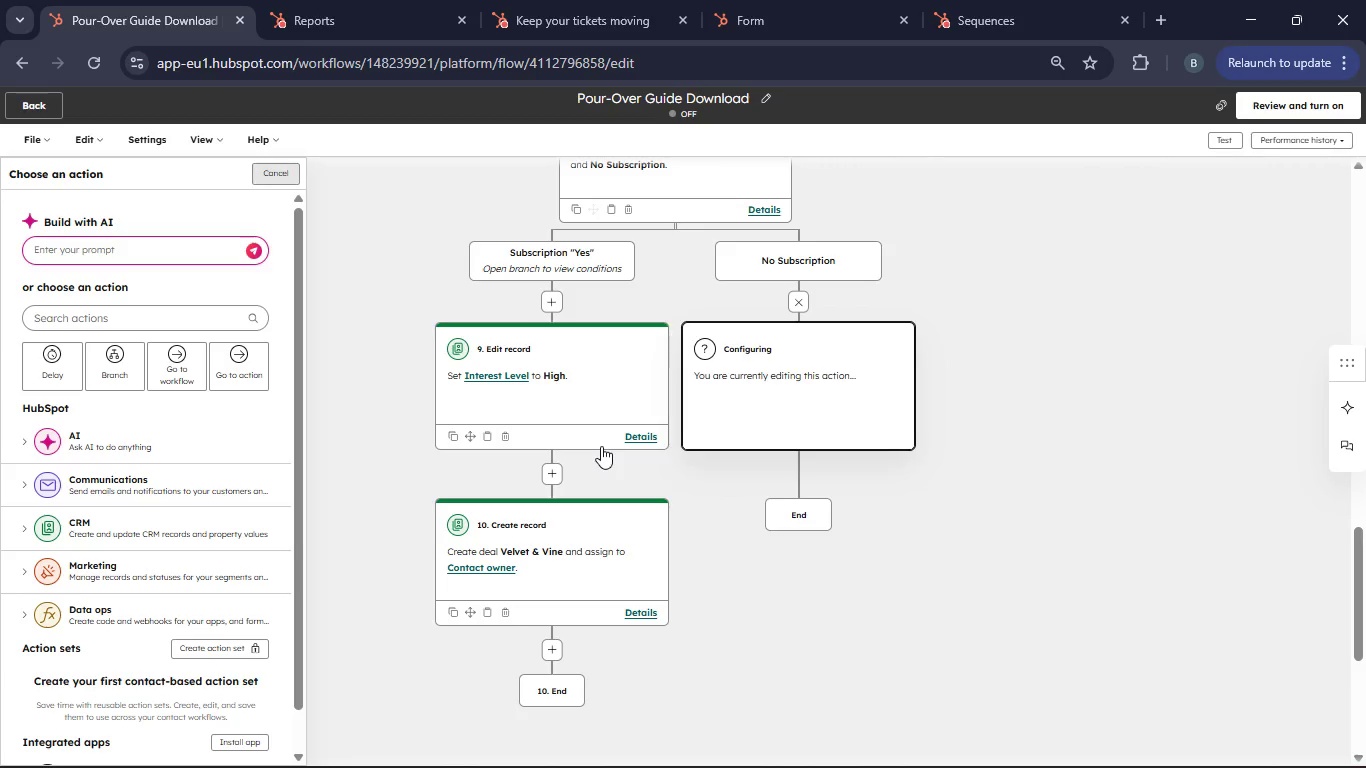 
scroll: coordinate [602, 432], scroll_direction: up, amount: 20.0
 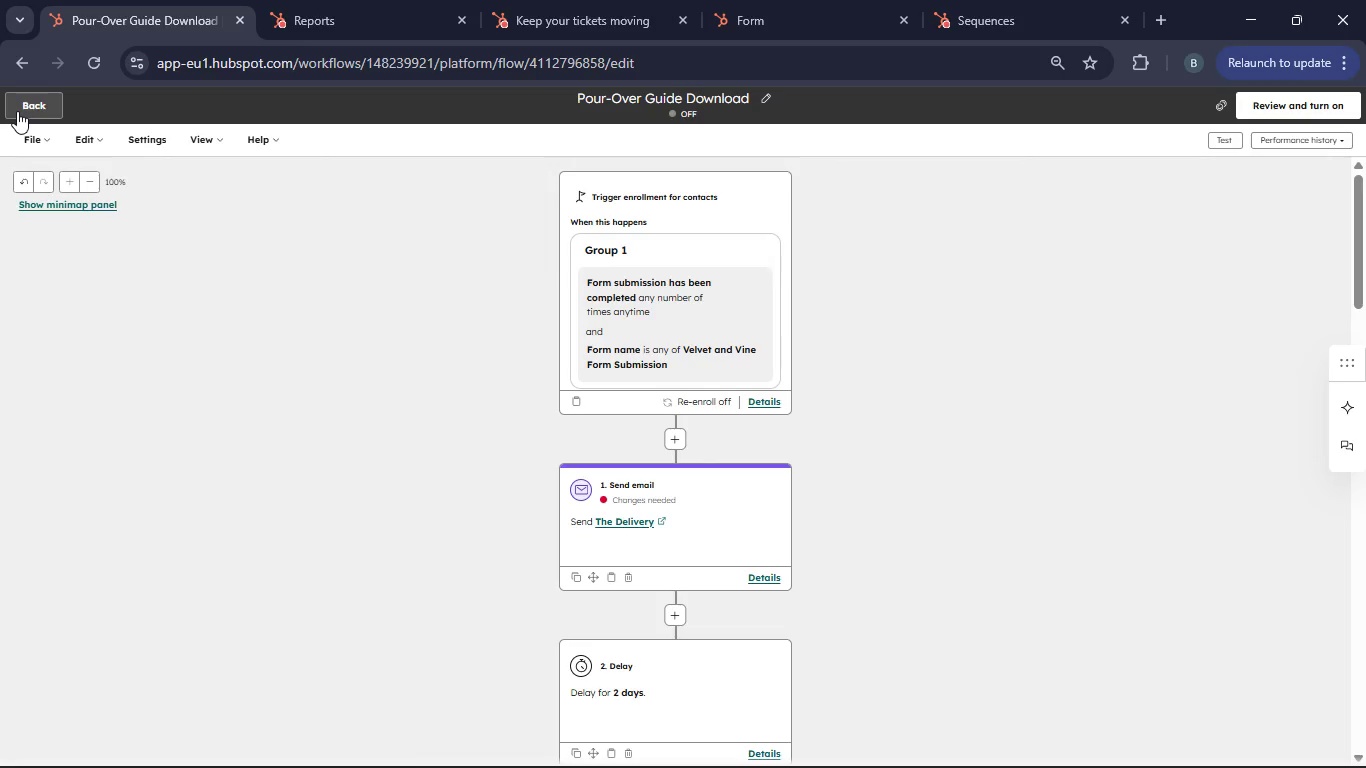 
left_click([17, 111])
 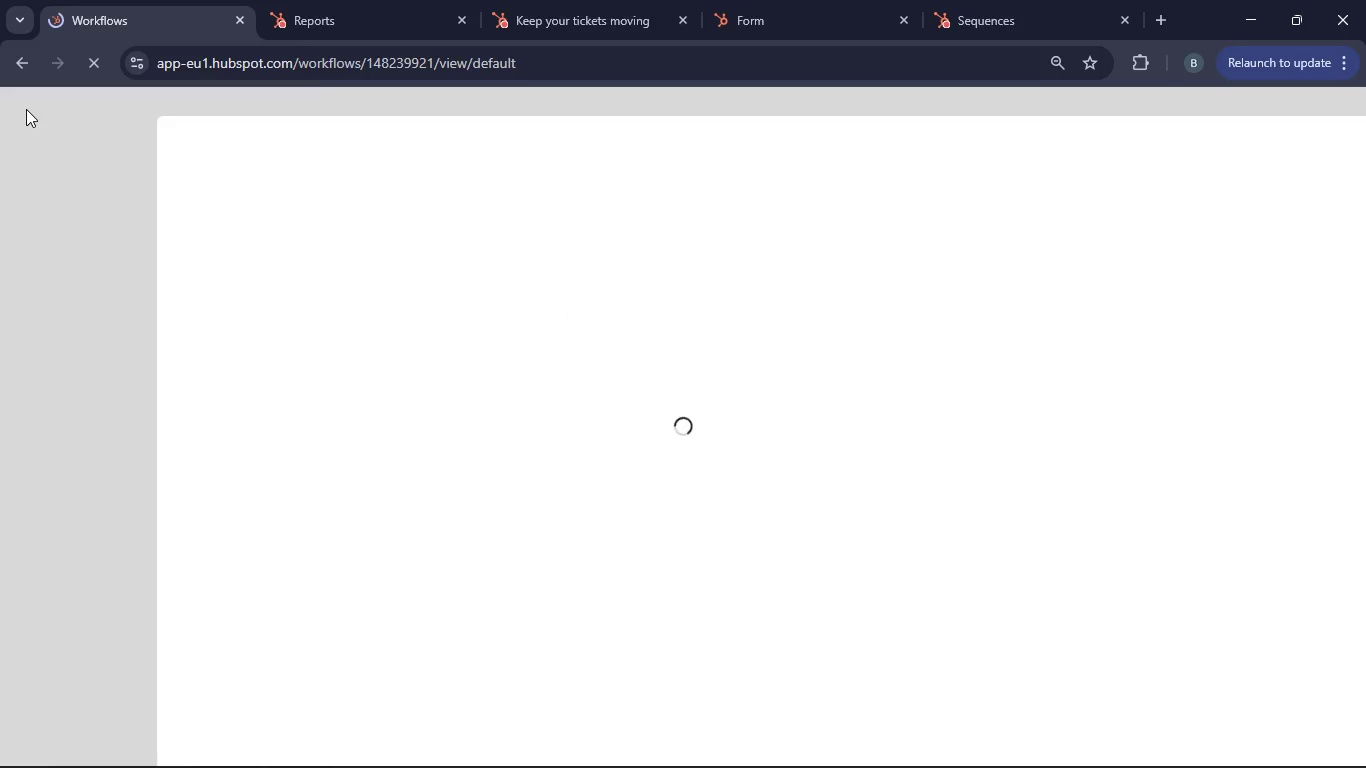 
wait(9.48)
 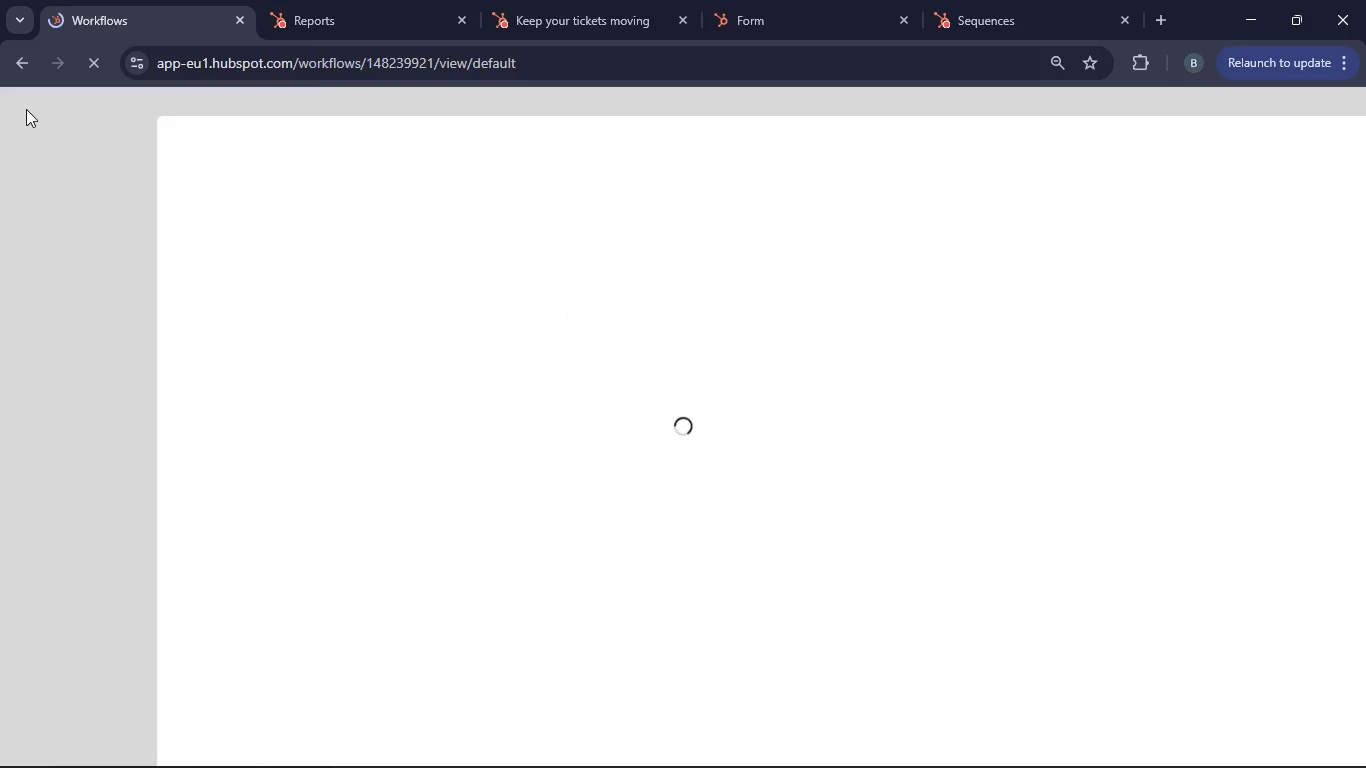 
left_click([100, 495])
 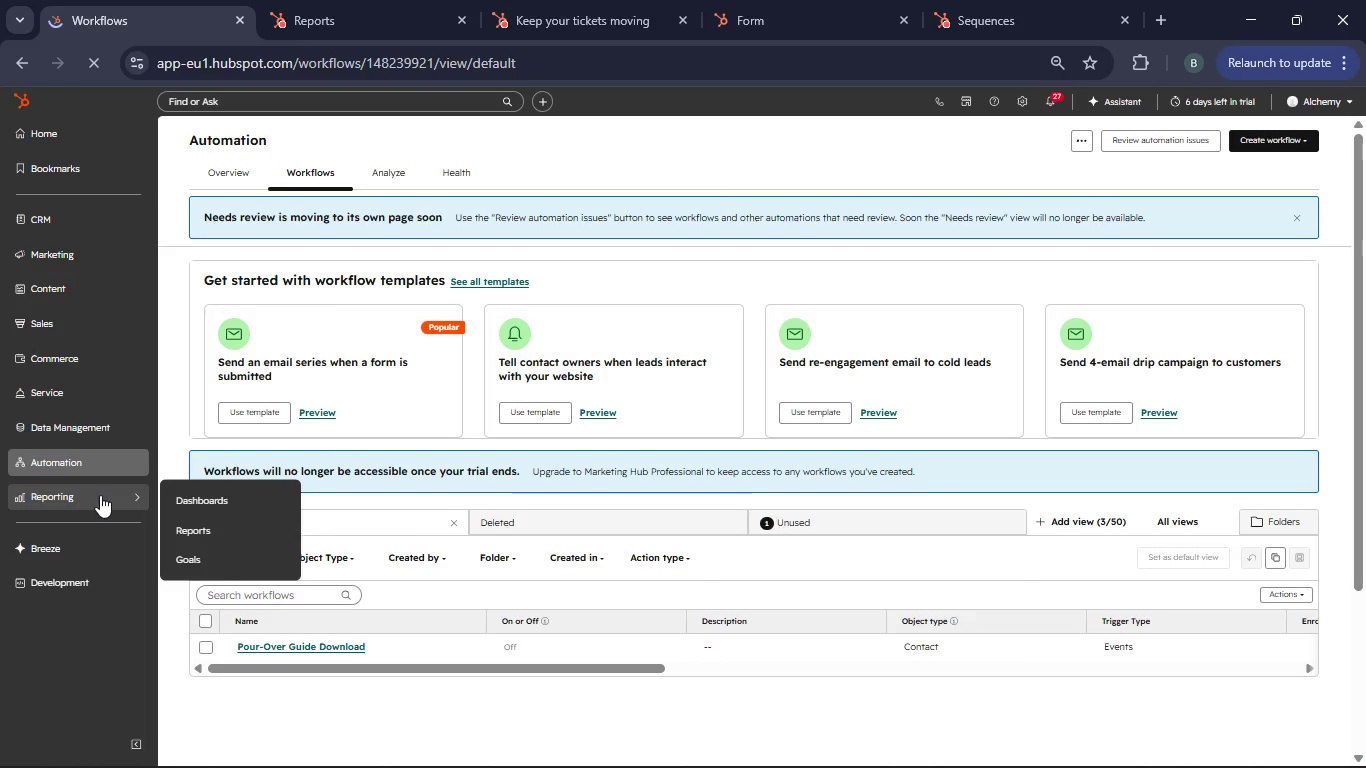 
mouse_move([120, 493])
 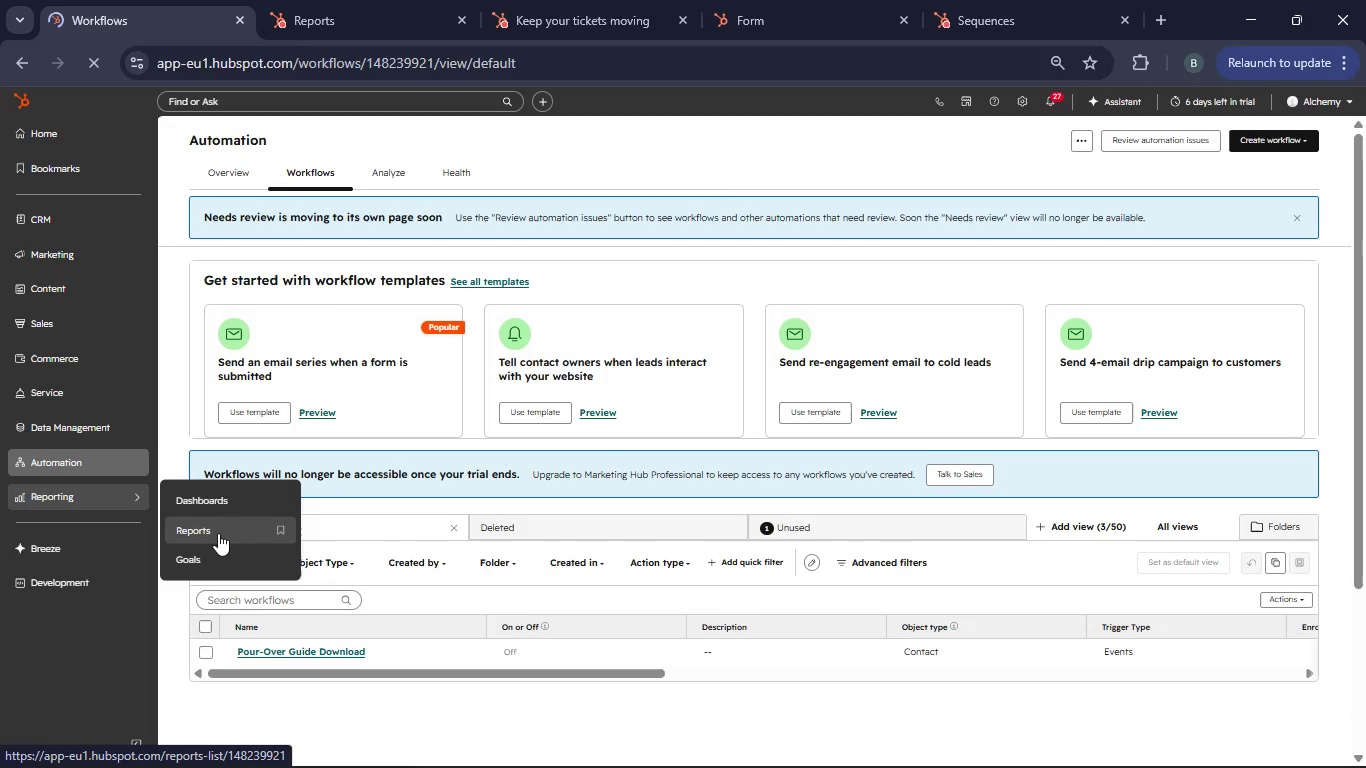 
left_click([216, 532])
 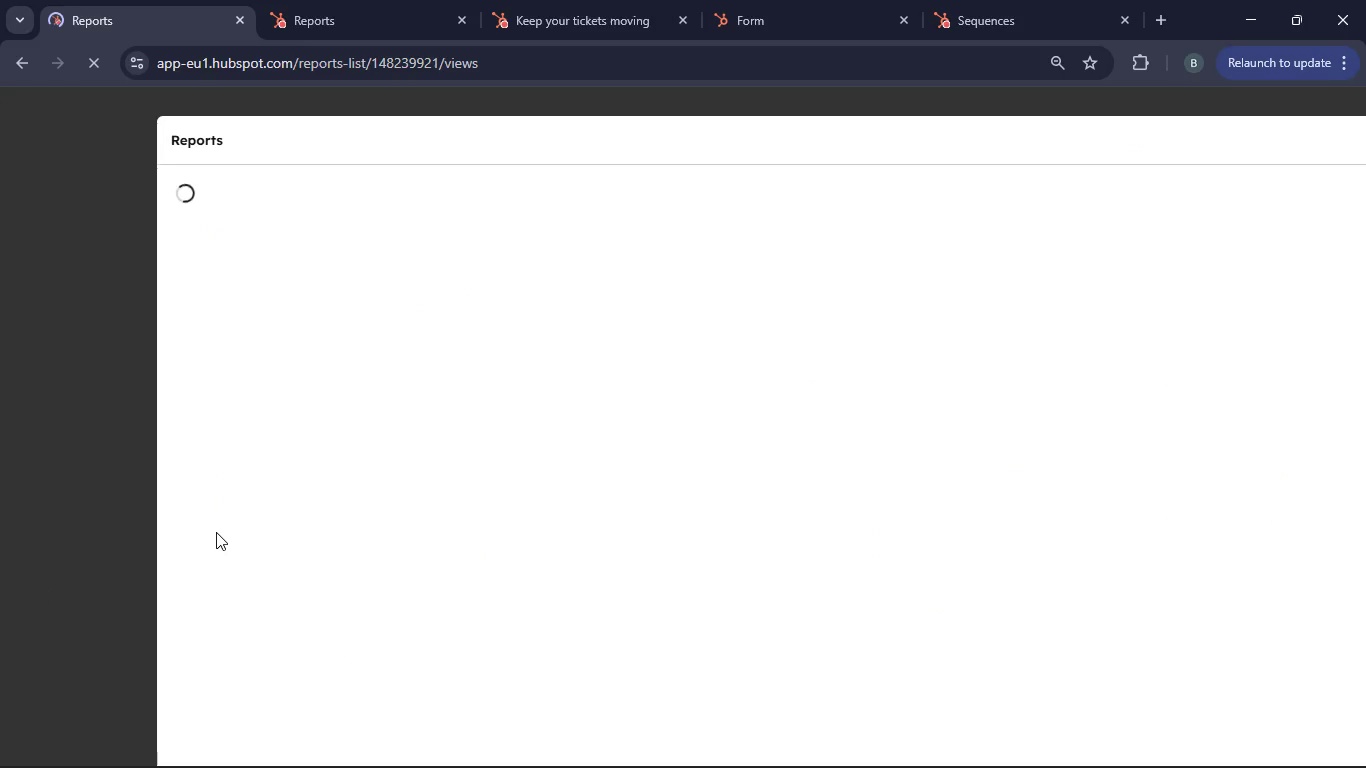 
wait(8.61)
 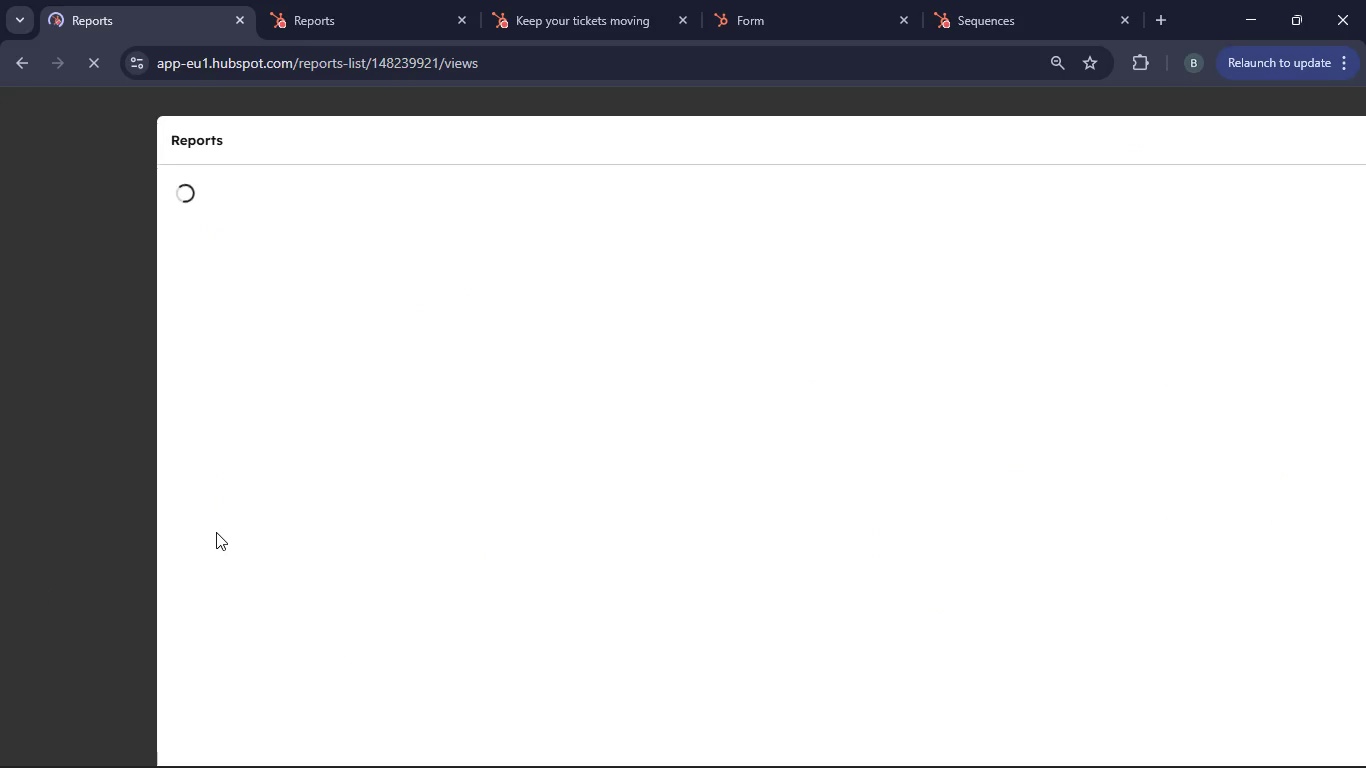 
left_click([1313, 145])
 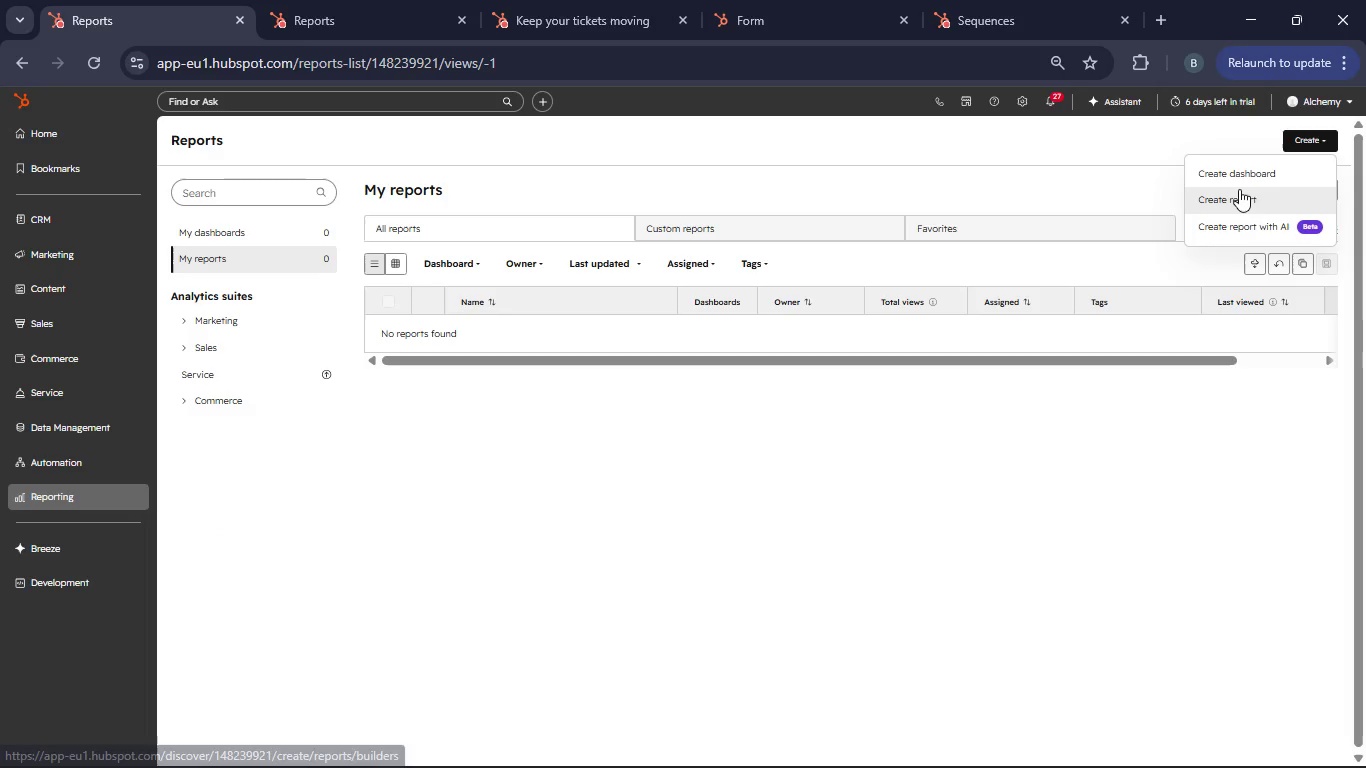 
left_click([1237, 197])
 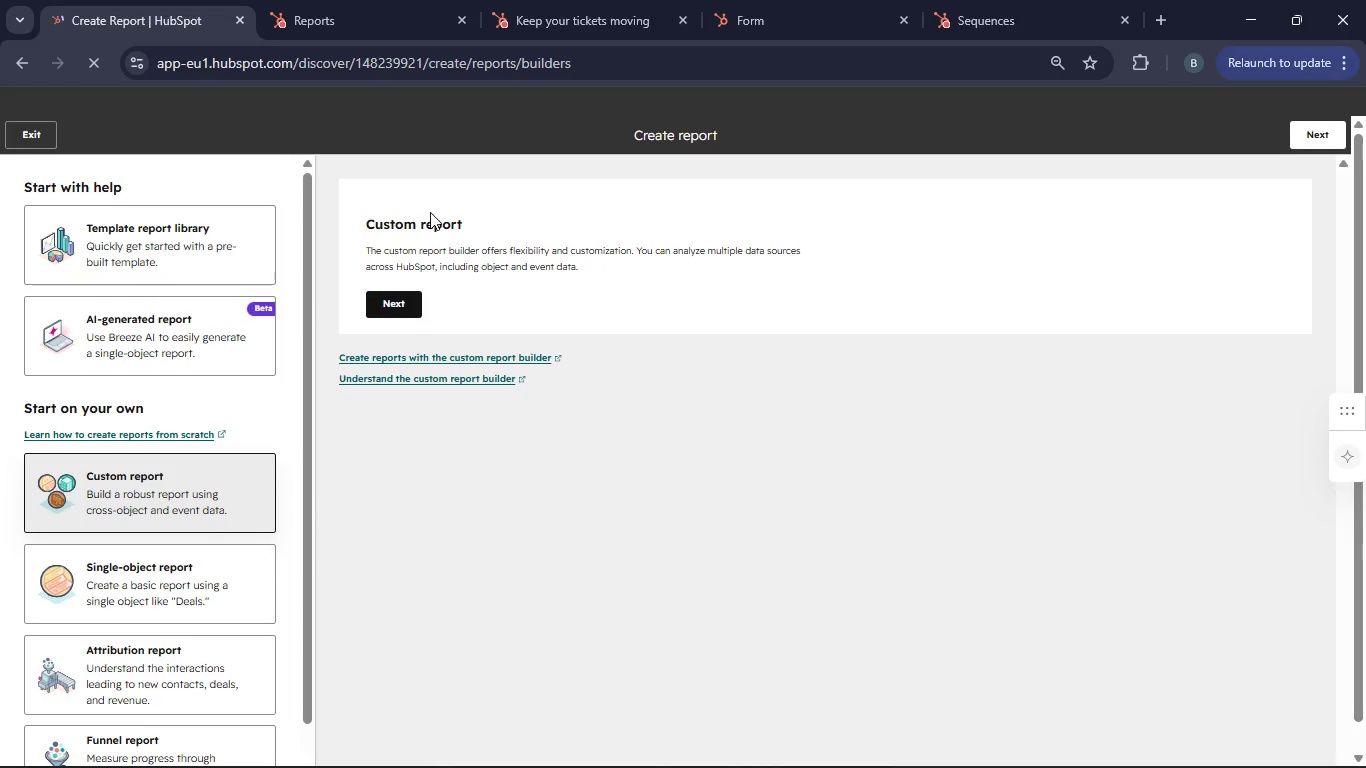 
wait(6.92)
 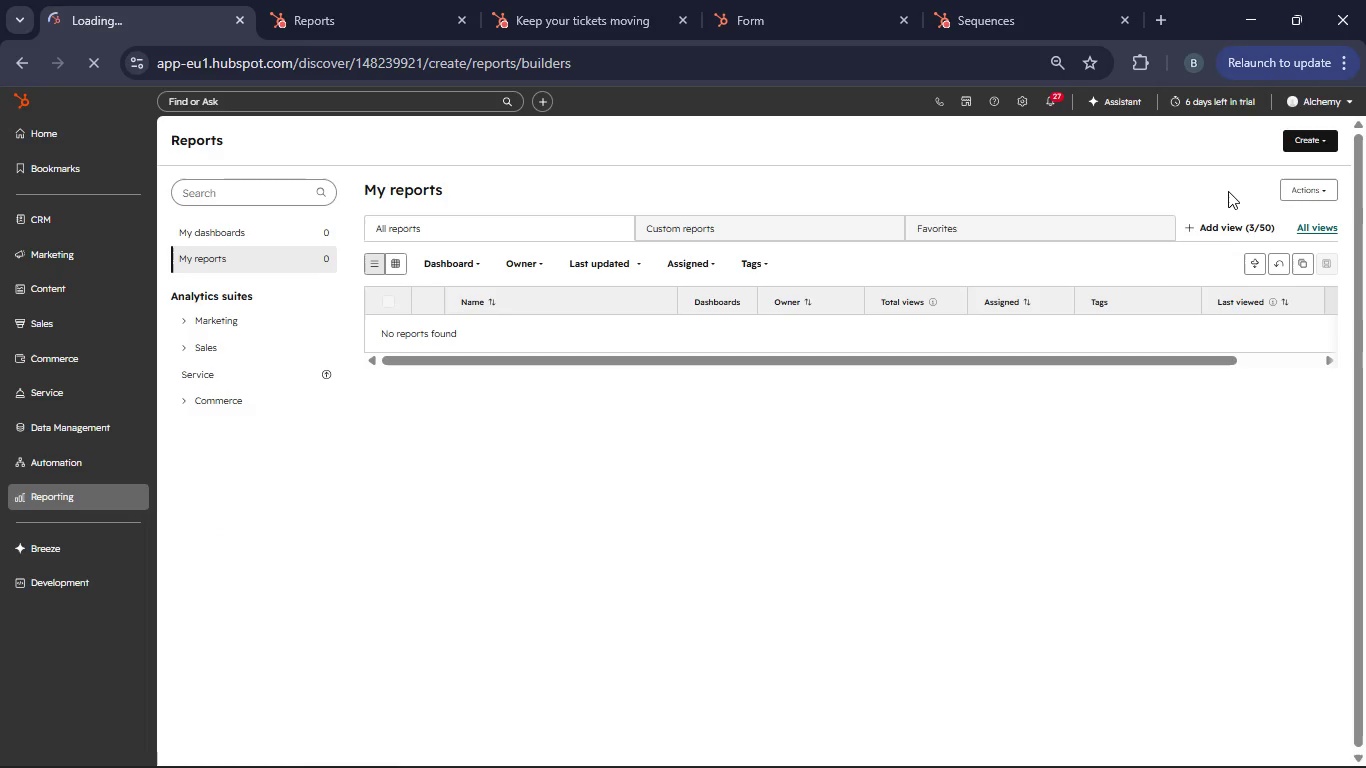 
left_click([177, 564])
 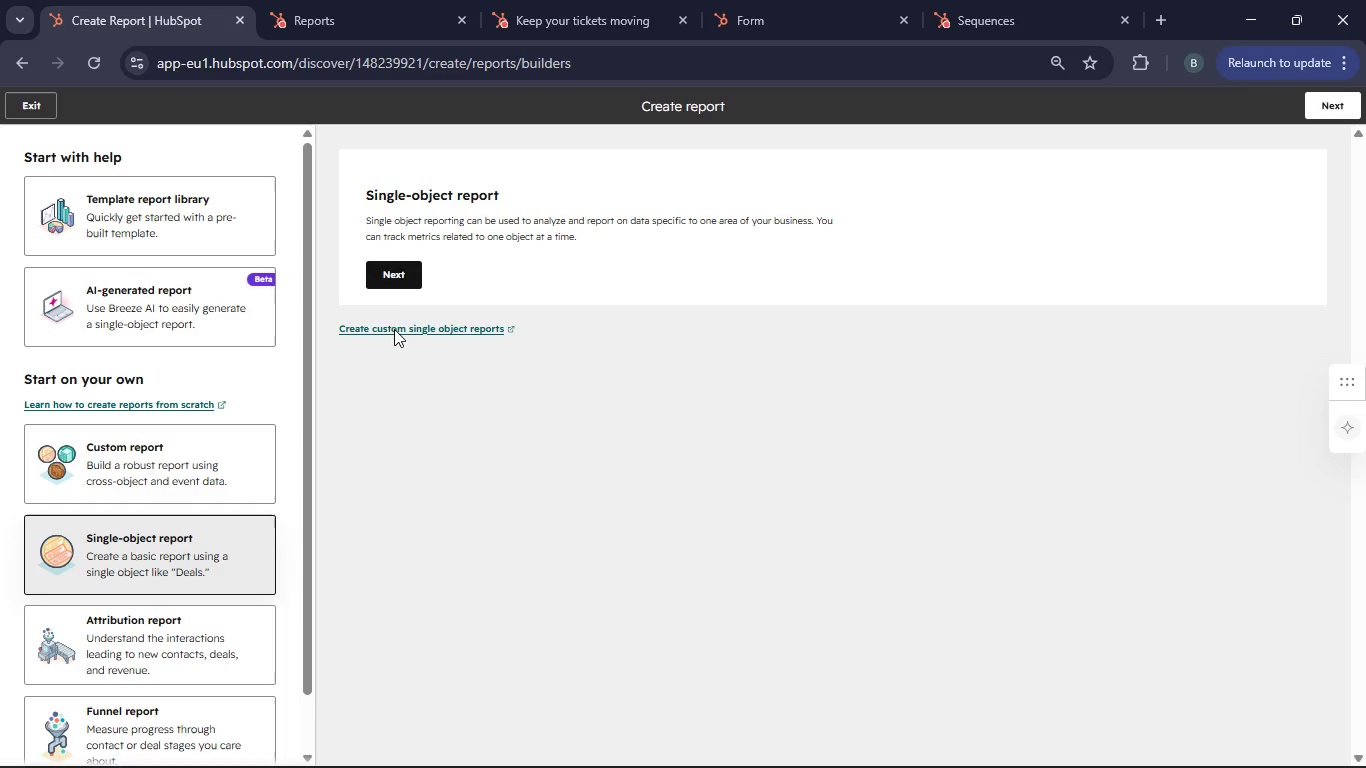 
left_click([395, 278])
 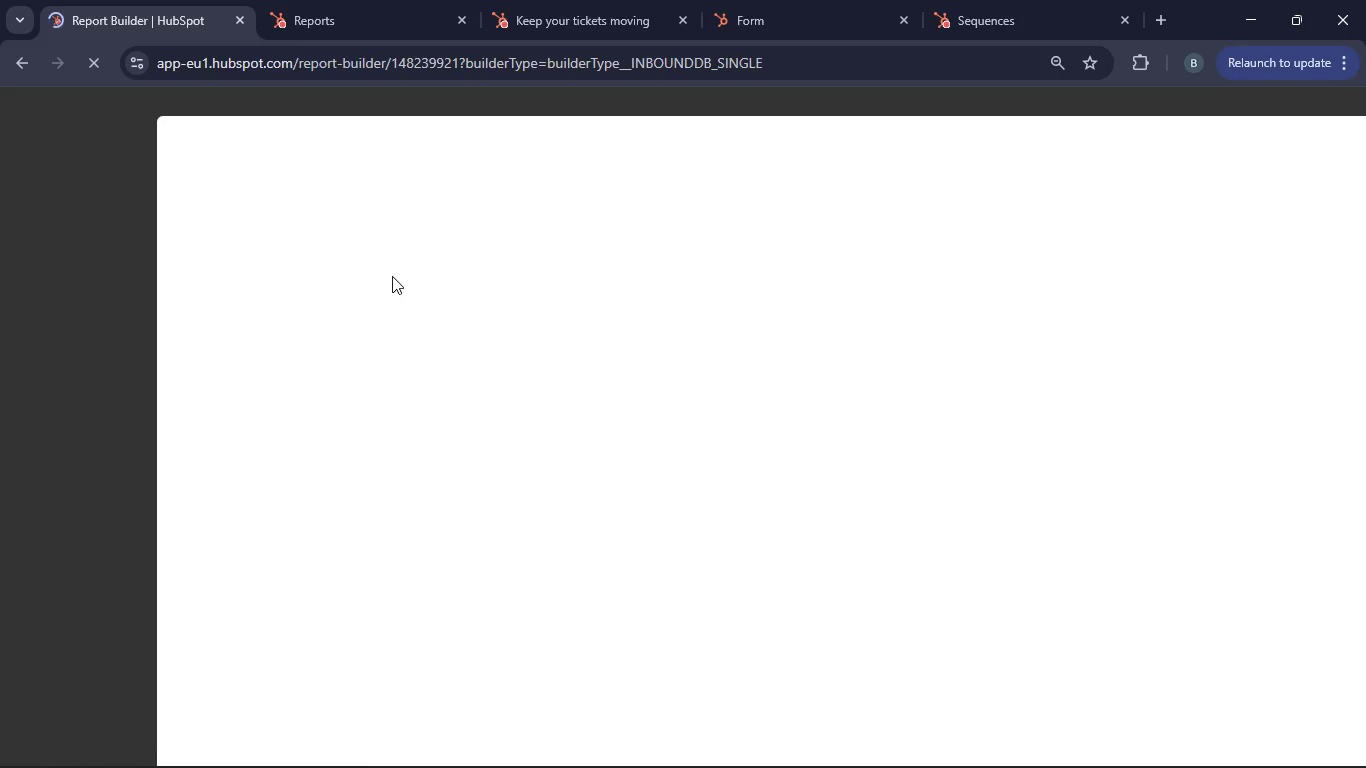 
wait(11.03)
 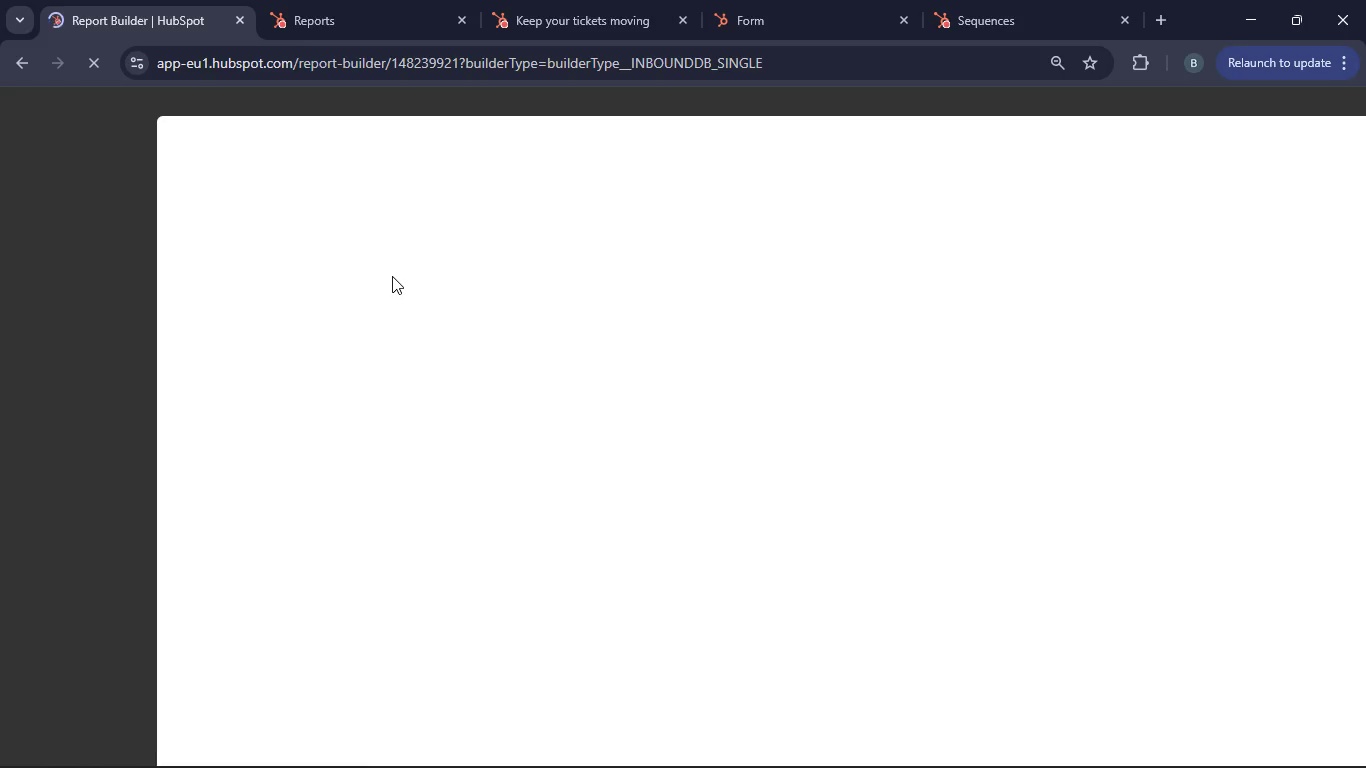 
left_click([406, 253])
 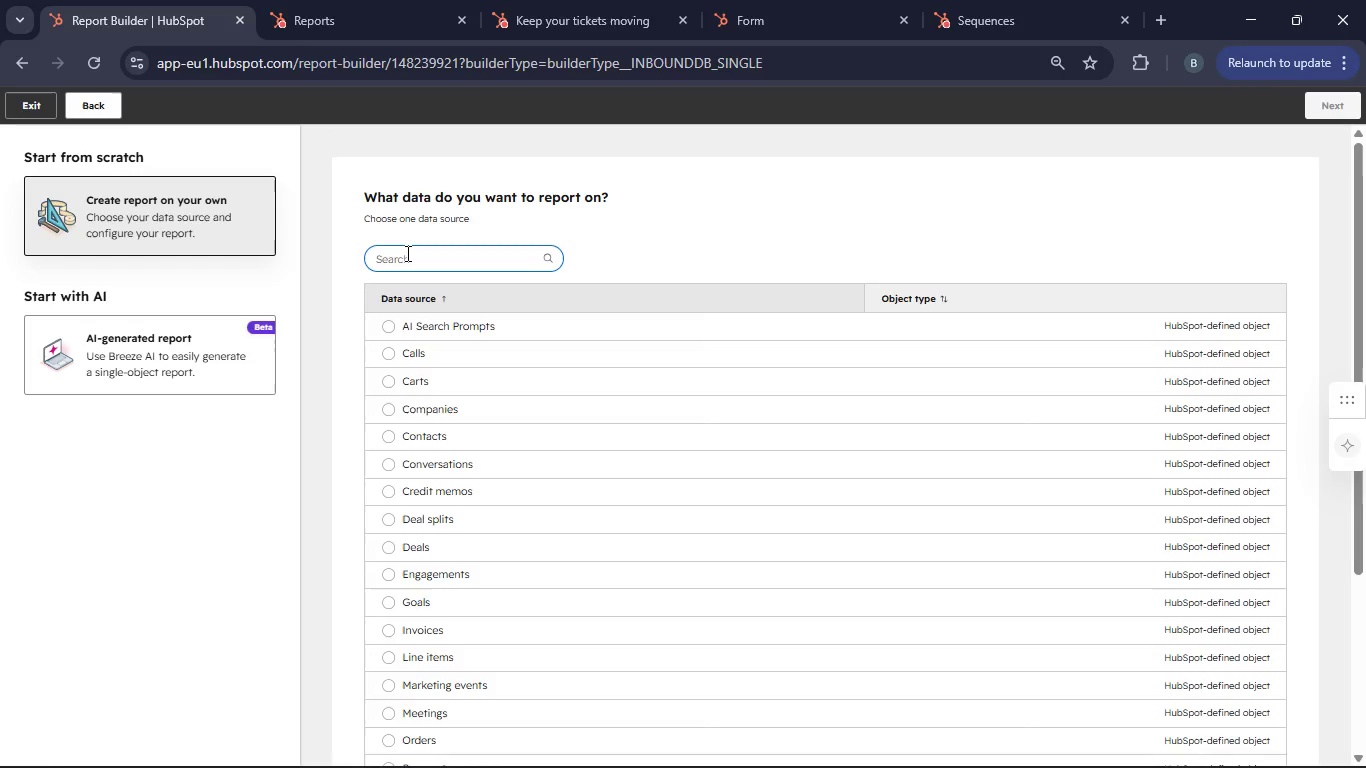 
type(emai)
key(Backspace)
key(Backspace)
key(Backspace)
key(Backspace)
 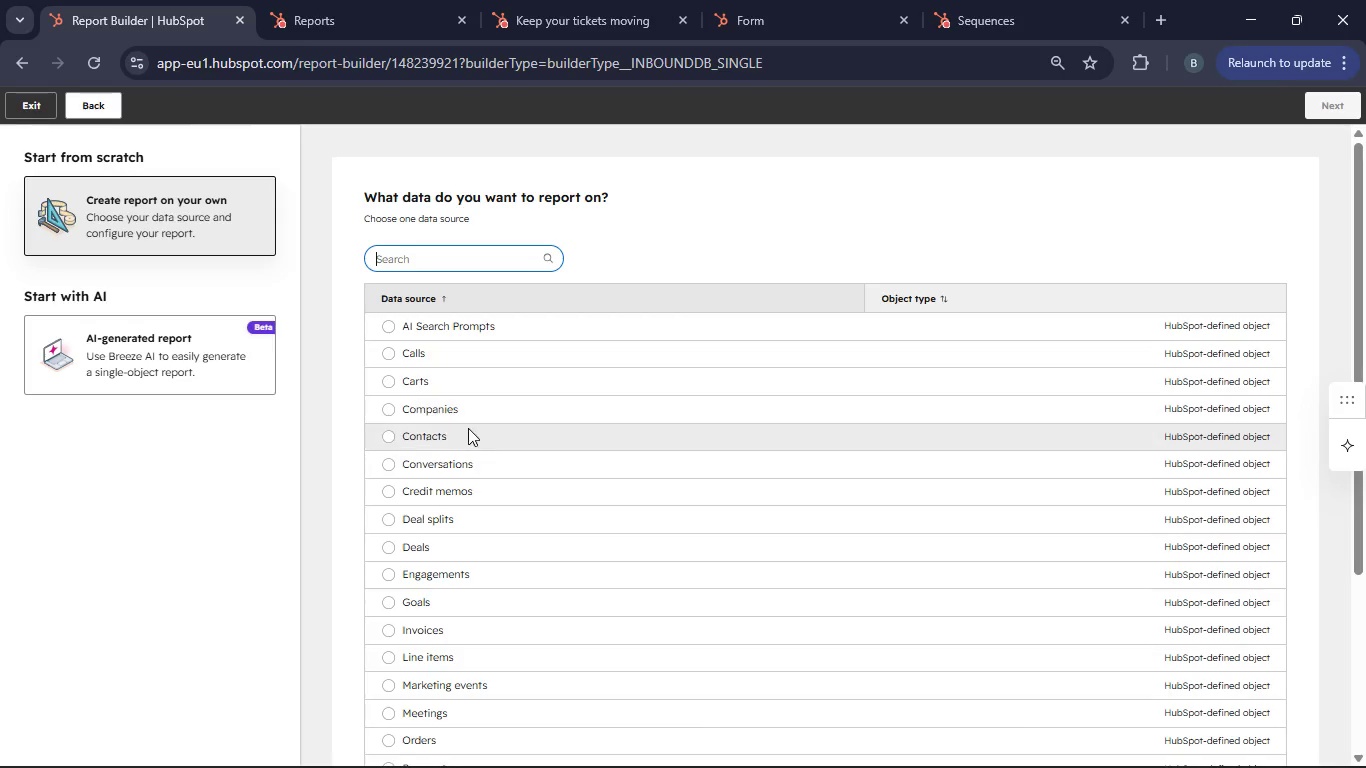 
left_click([468, 428])
 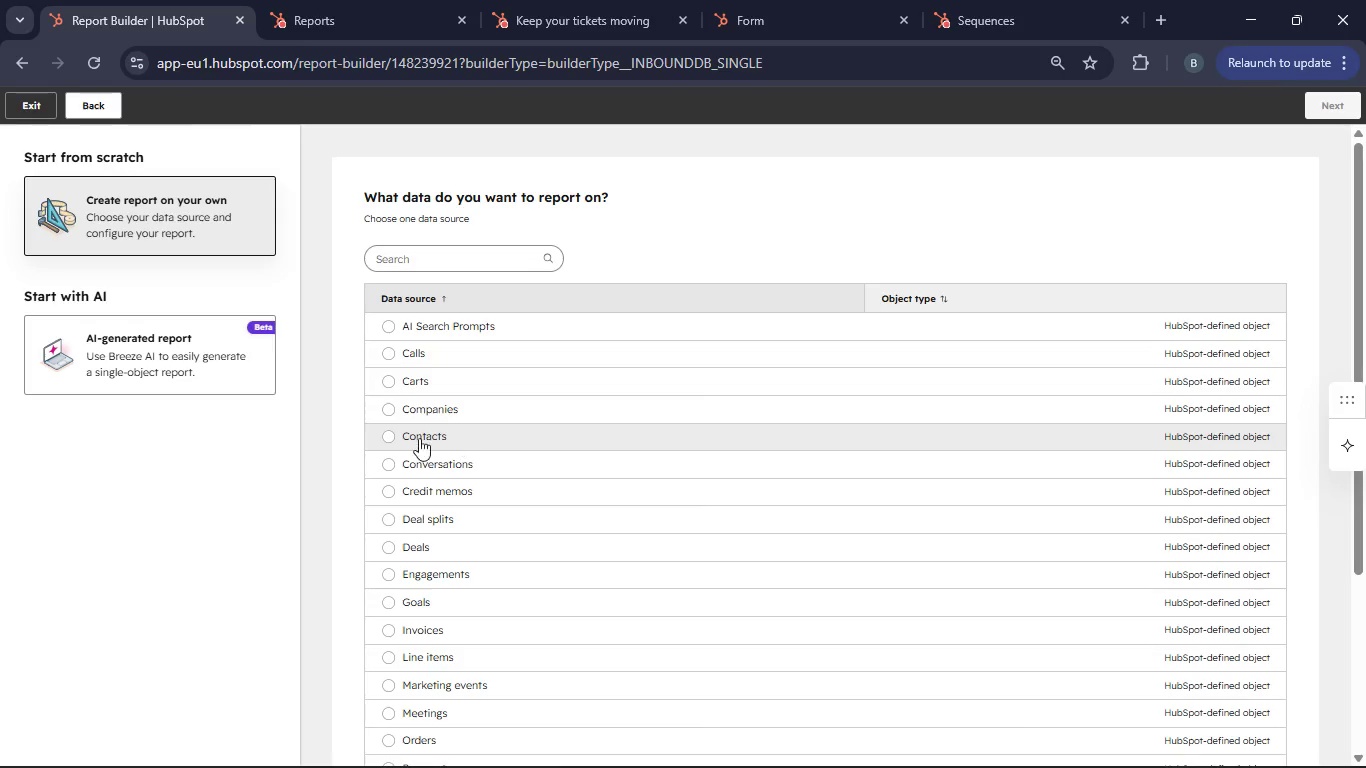 
left_click([399, 438])
 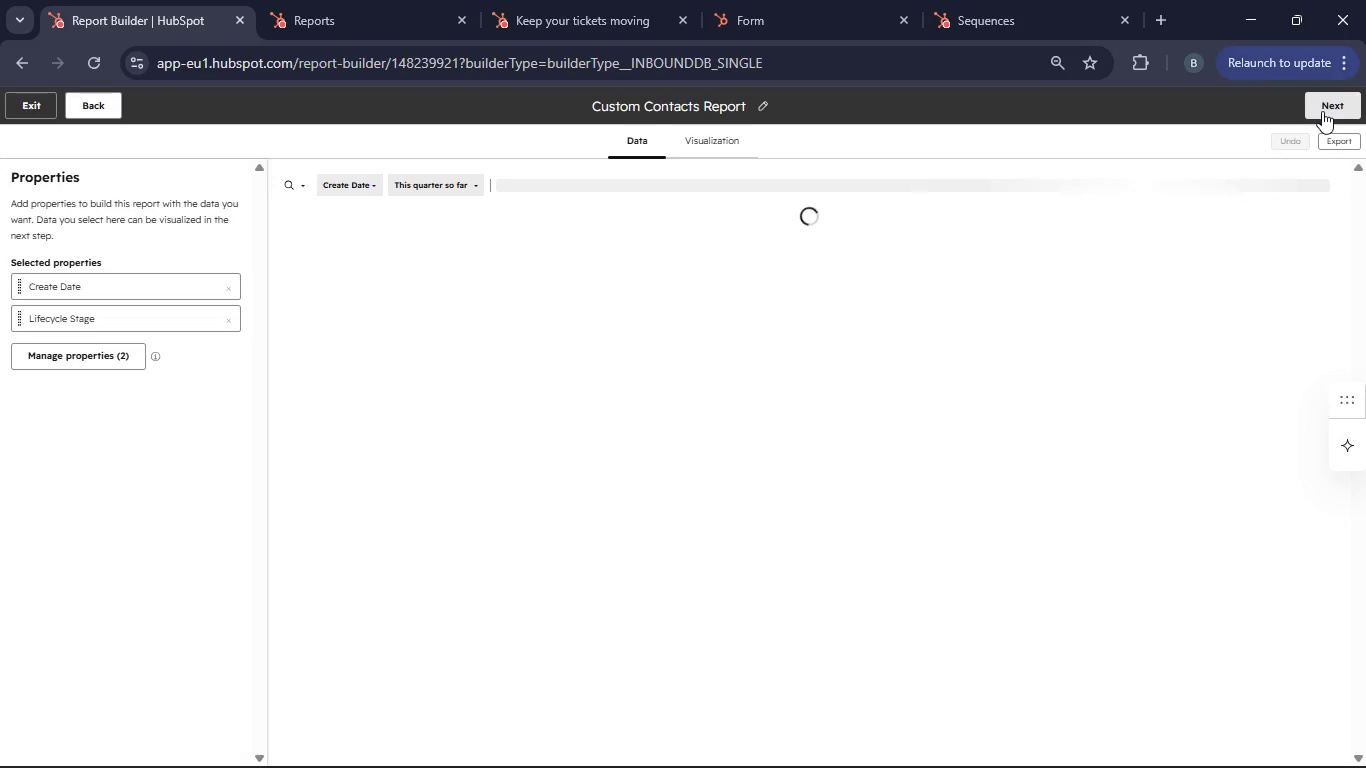 
wait(12.52)
 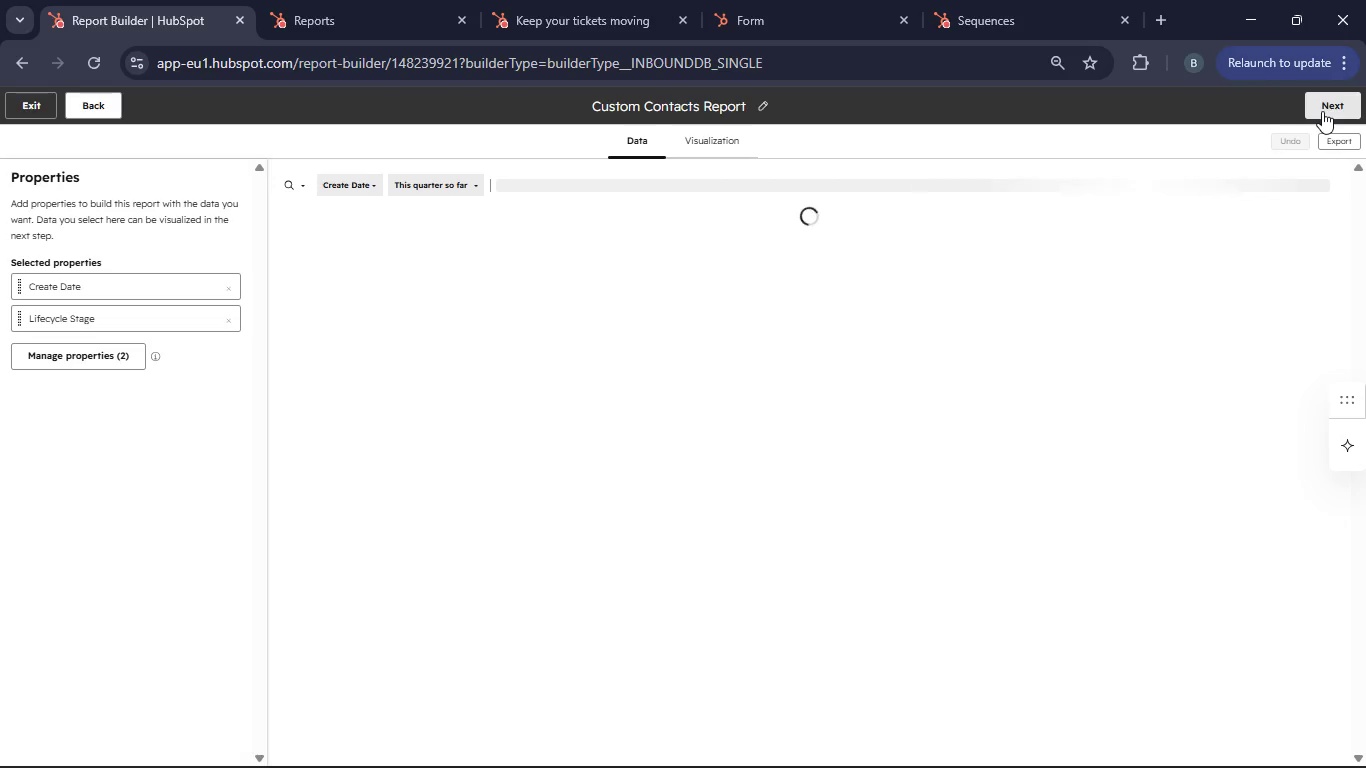 
left_click([103, 361])
 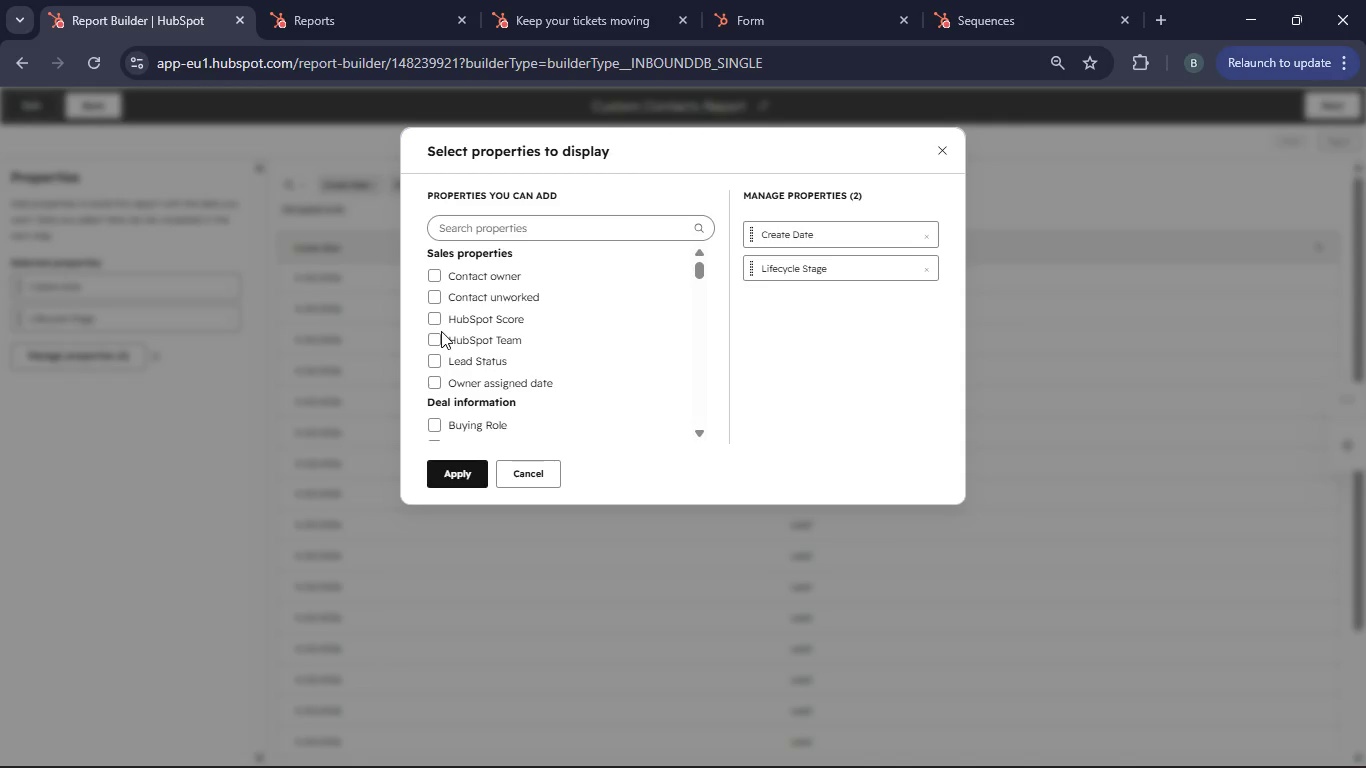 
left_click([498, 229])
 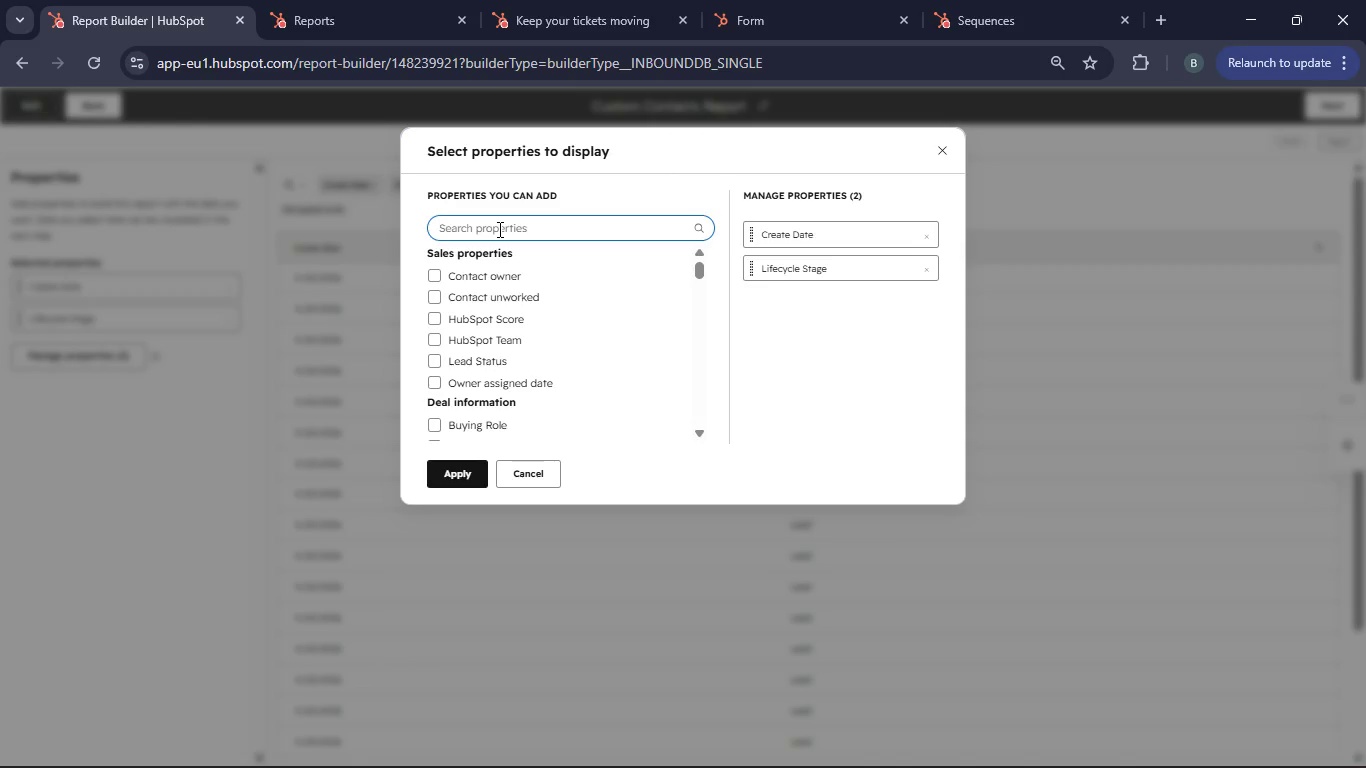 
type(Emal)
 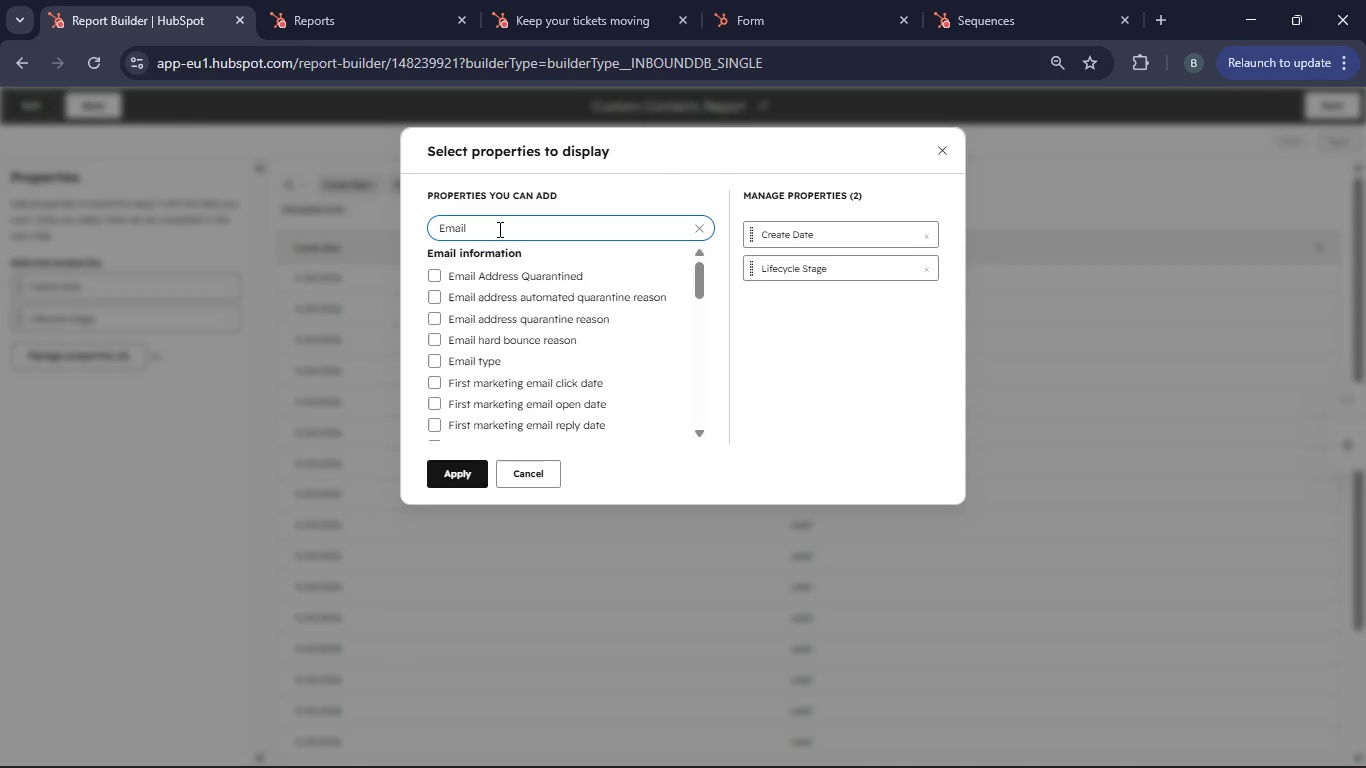 
scroll: coordinate [564, 362], scroll_direction: down, amount: 2.0
 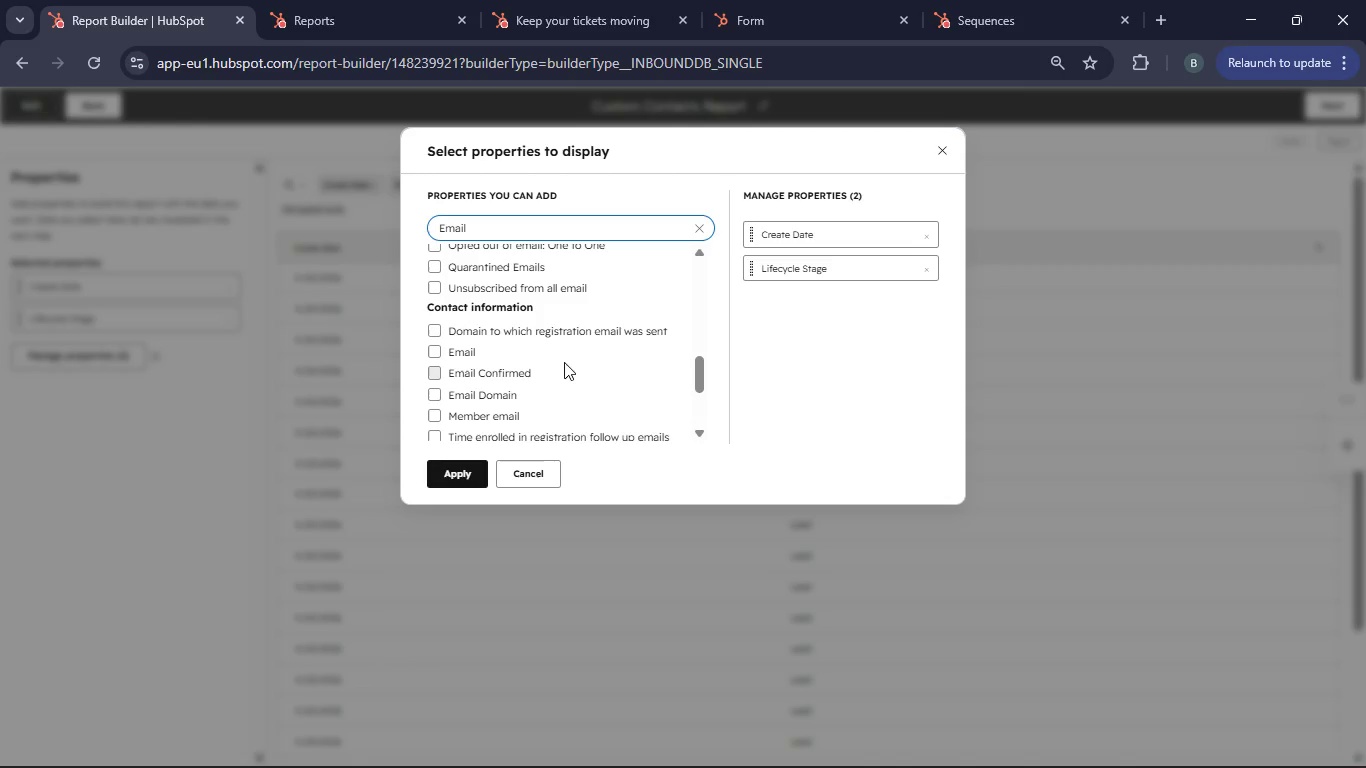 
left_click([469, 353])
 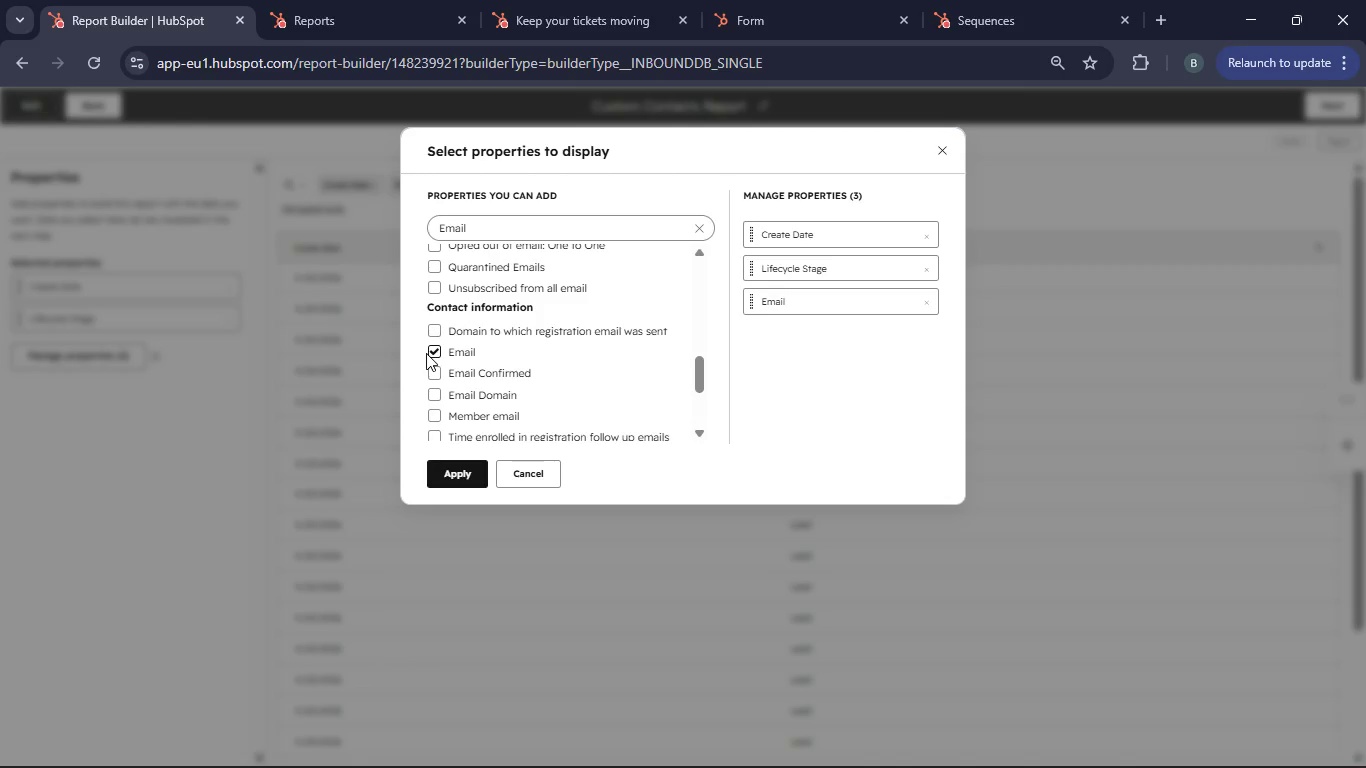 
left_click([431, 351])
 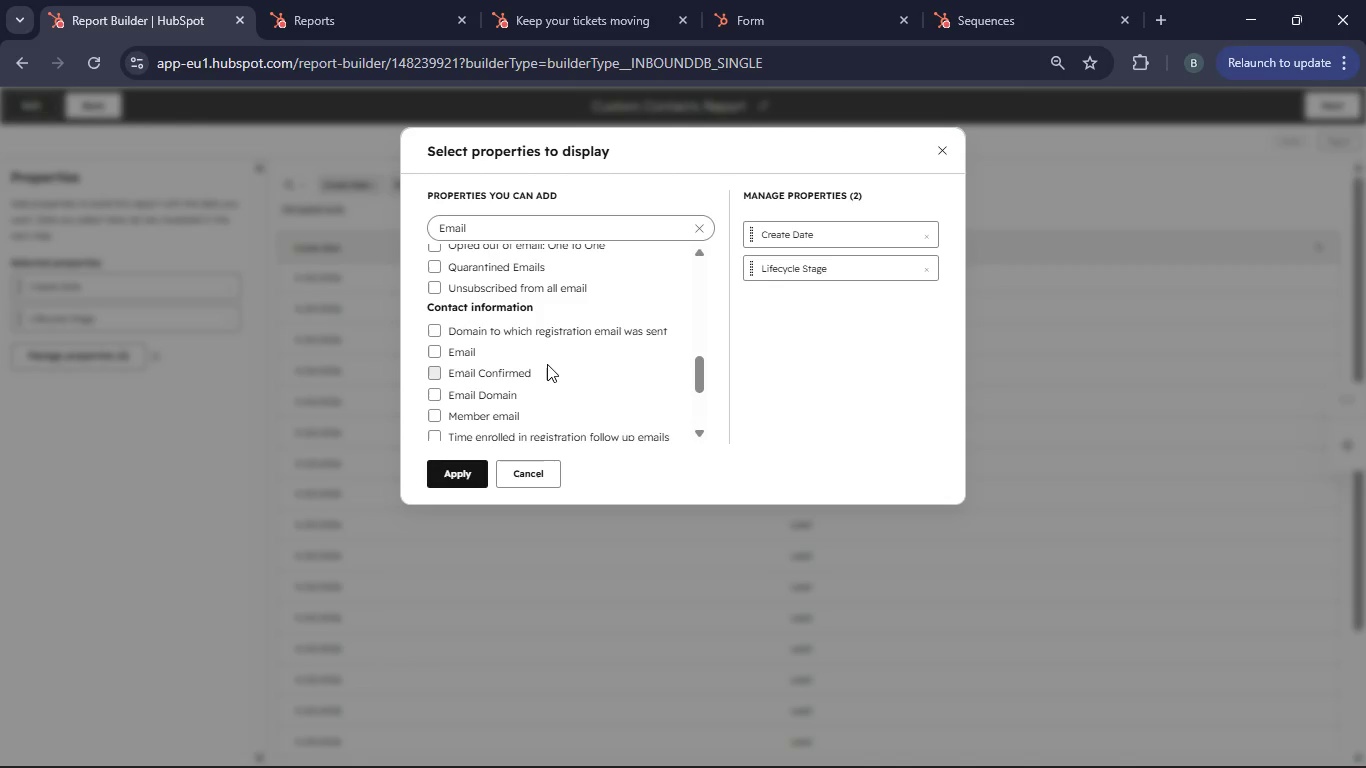 
scroll: coordinate [548, 365], scroll_direction: down, amount: 1.0
 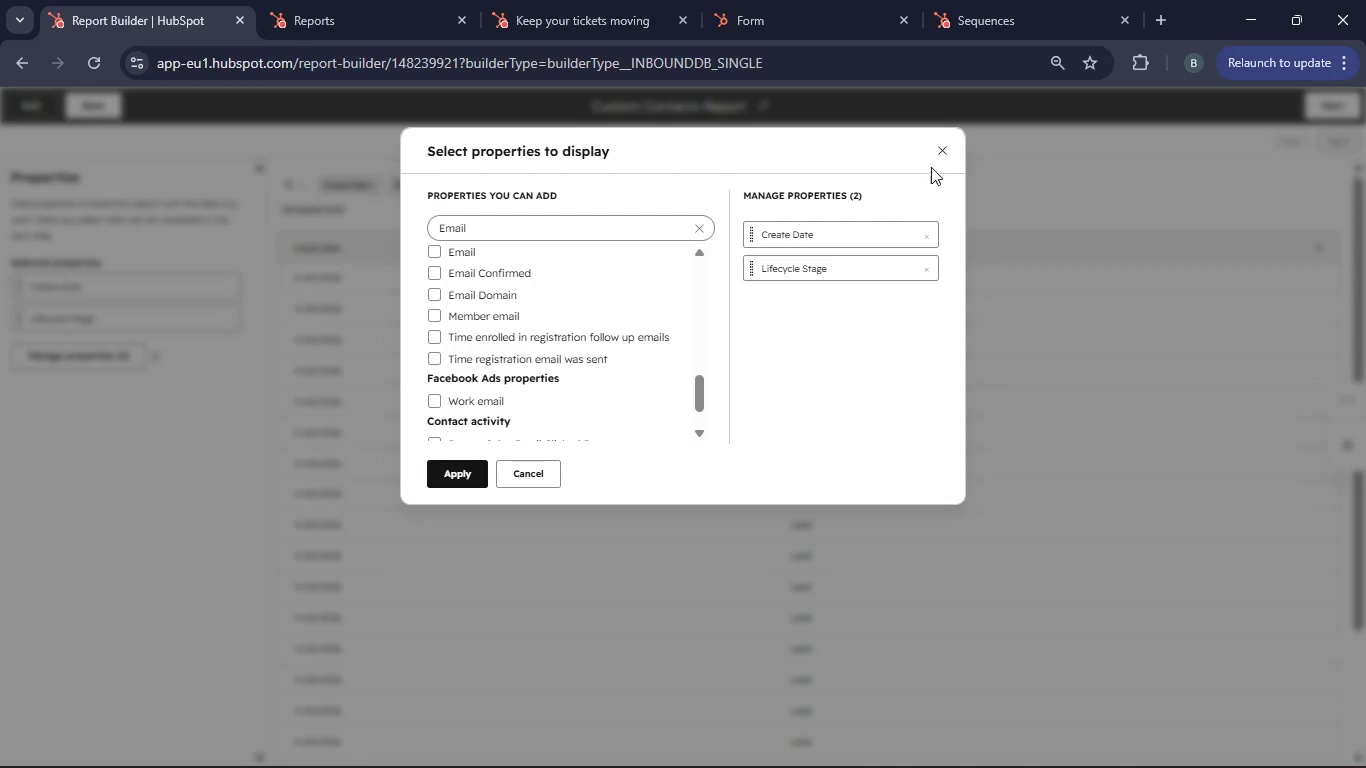 
left_click([939, 153])
 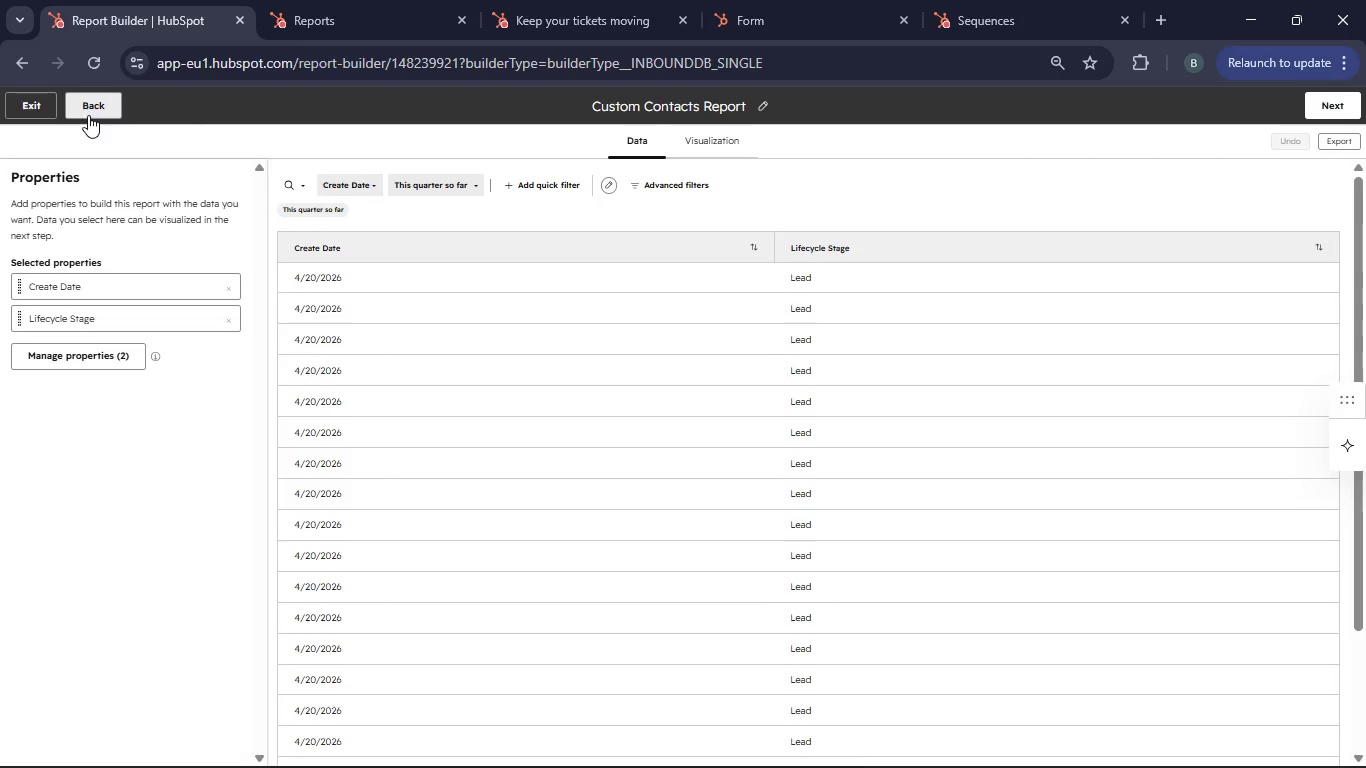 
left_click([88, 115])
 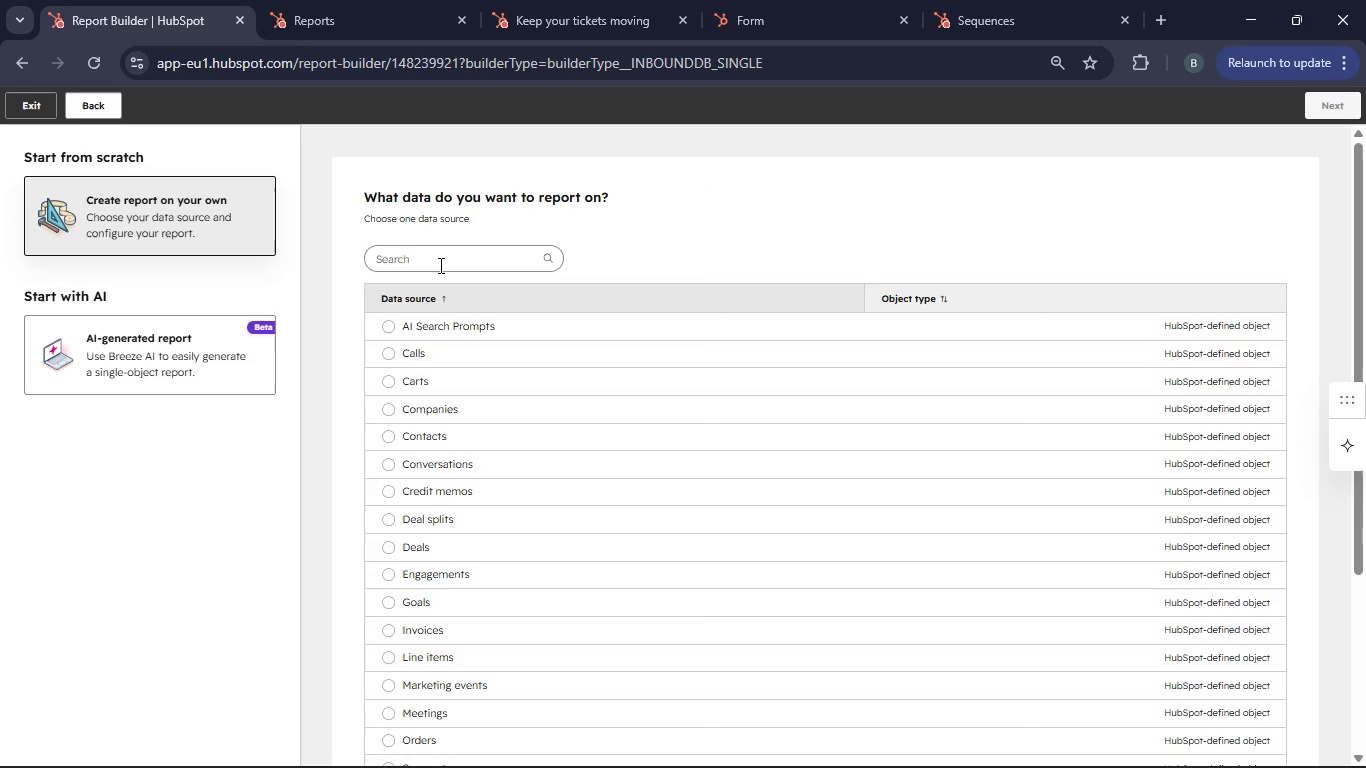 
left_click([445, 257])
 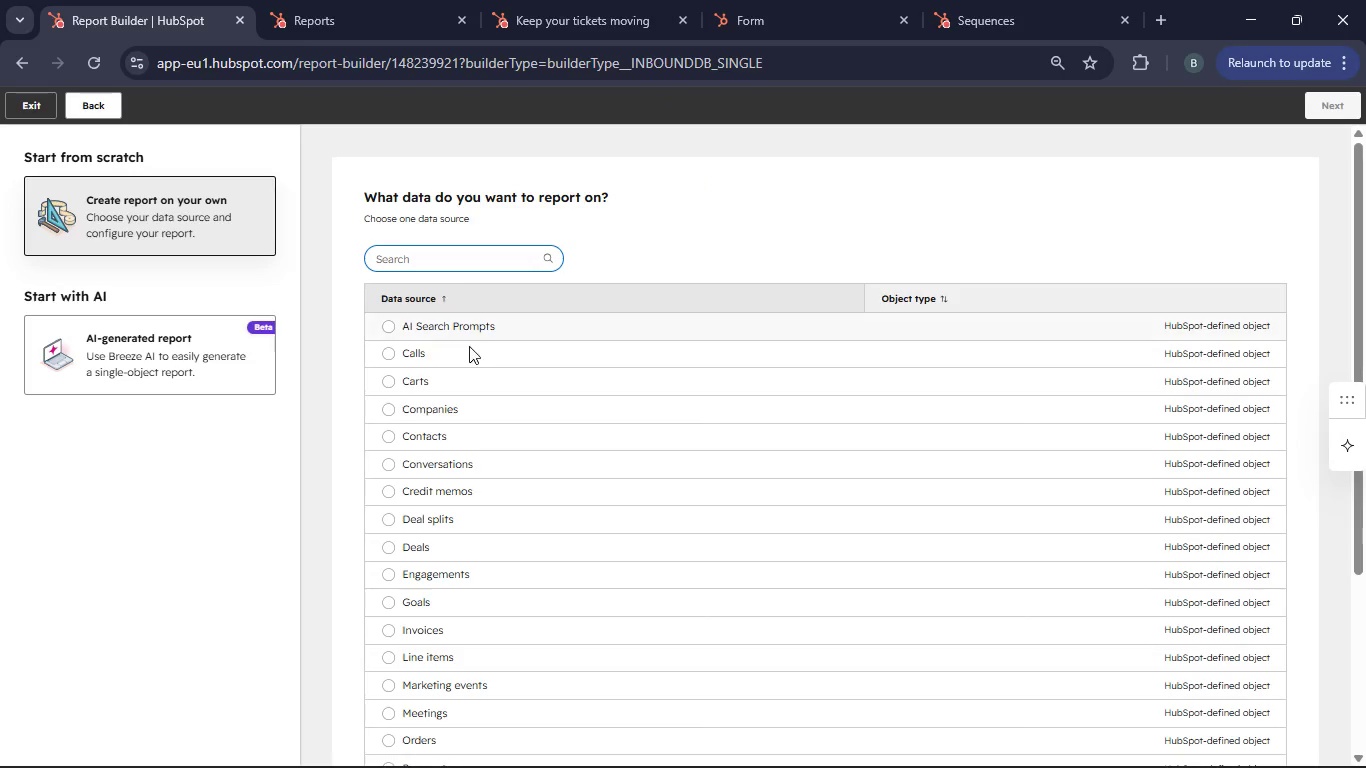 
scroll: coordinate [503, 486], scroll_direction: down, amount: 4.0
 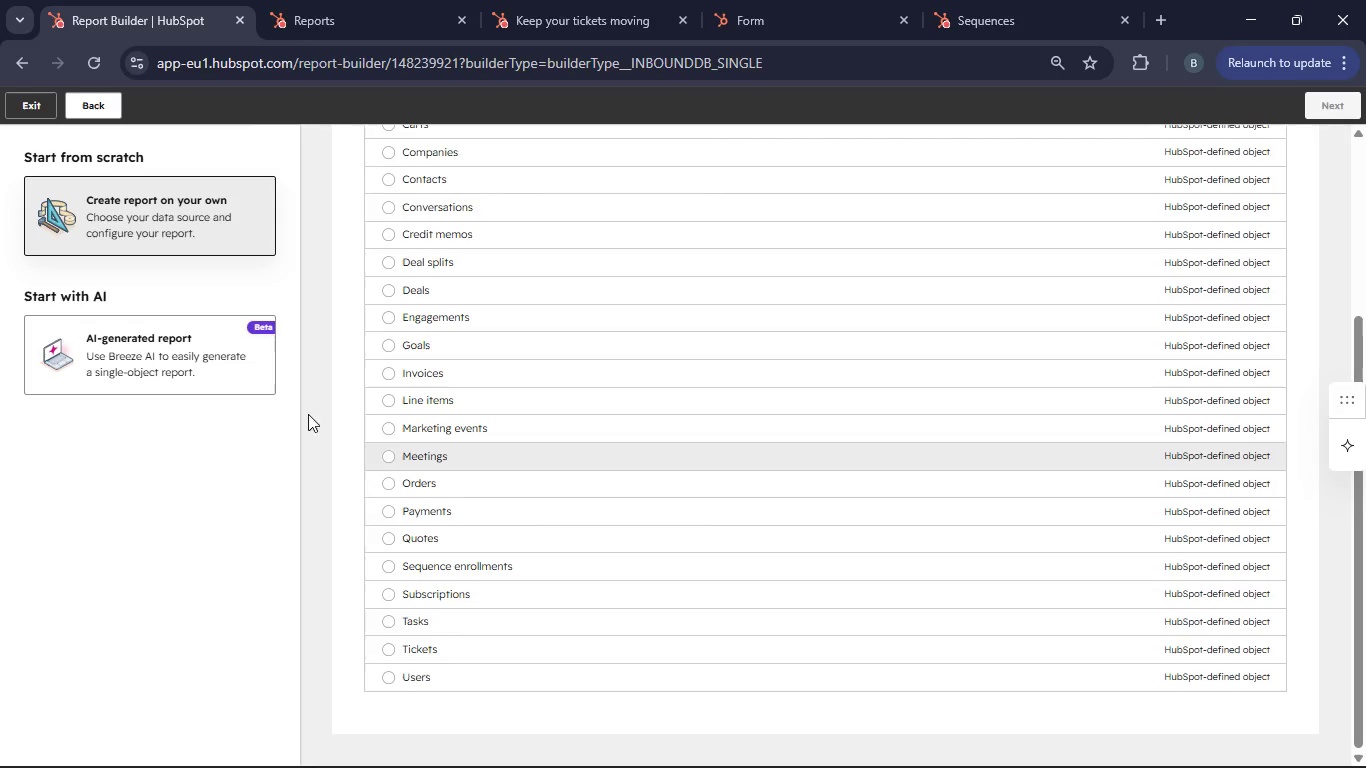 
wait(5.71)
 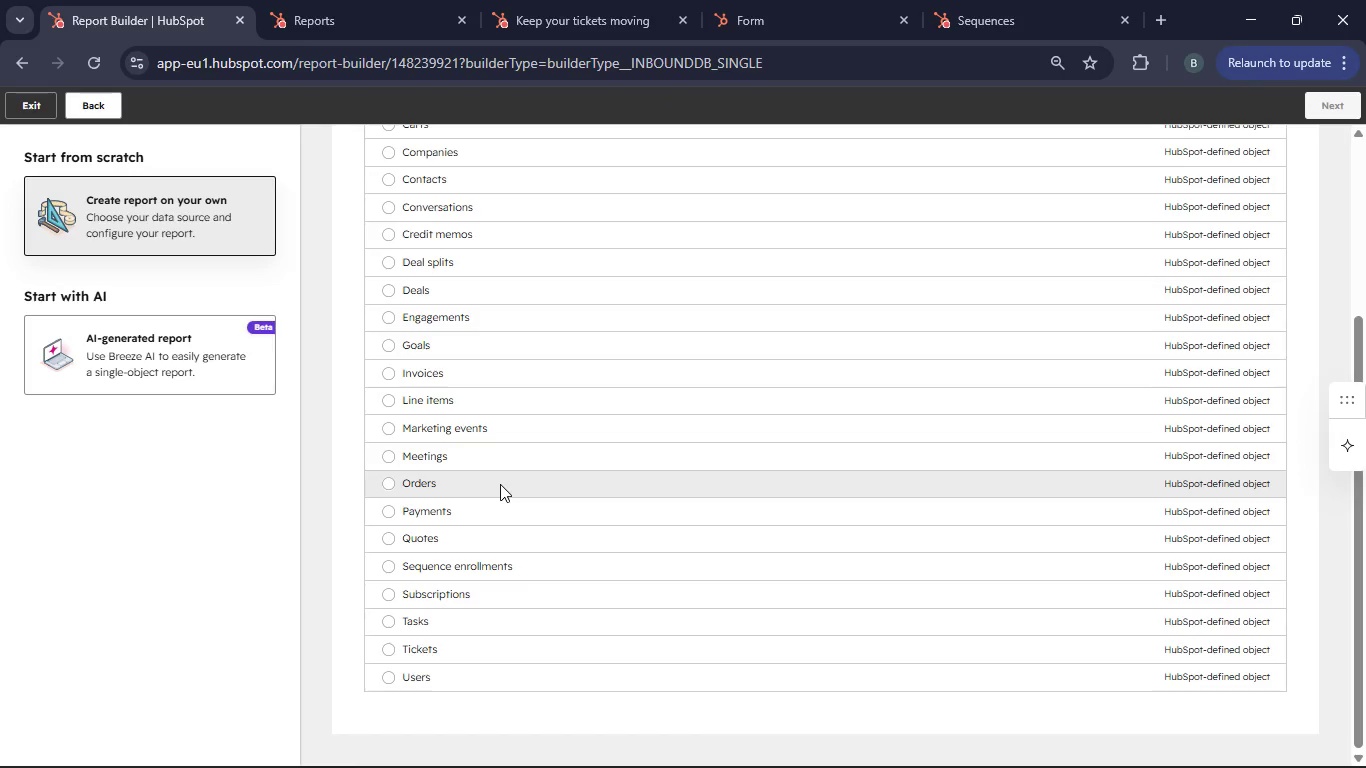 
scroll: coordinate [534, 554], scroll_direction: up, amount: 1.0
 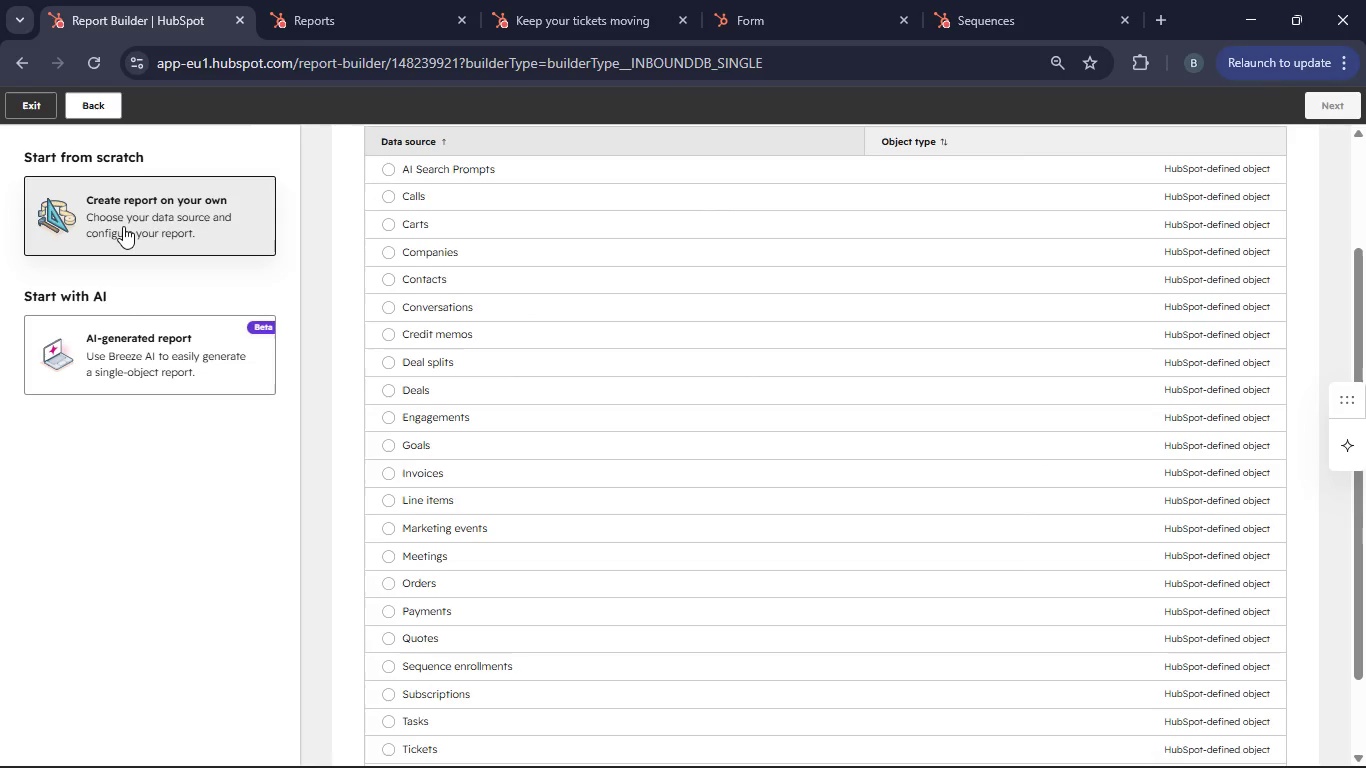 
left_click([123, 226])
 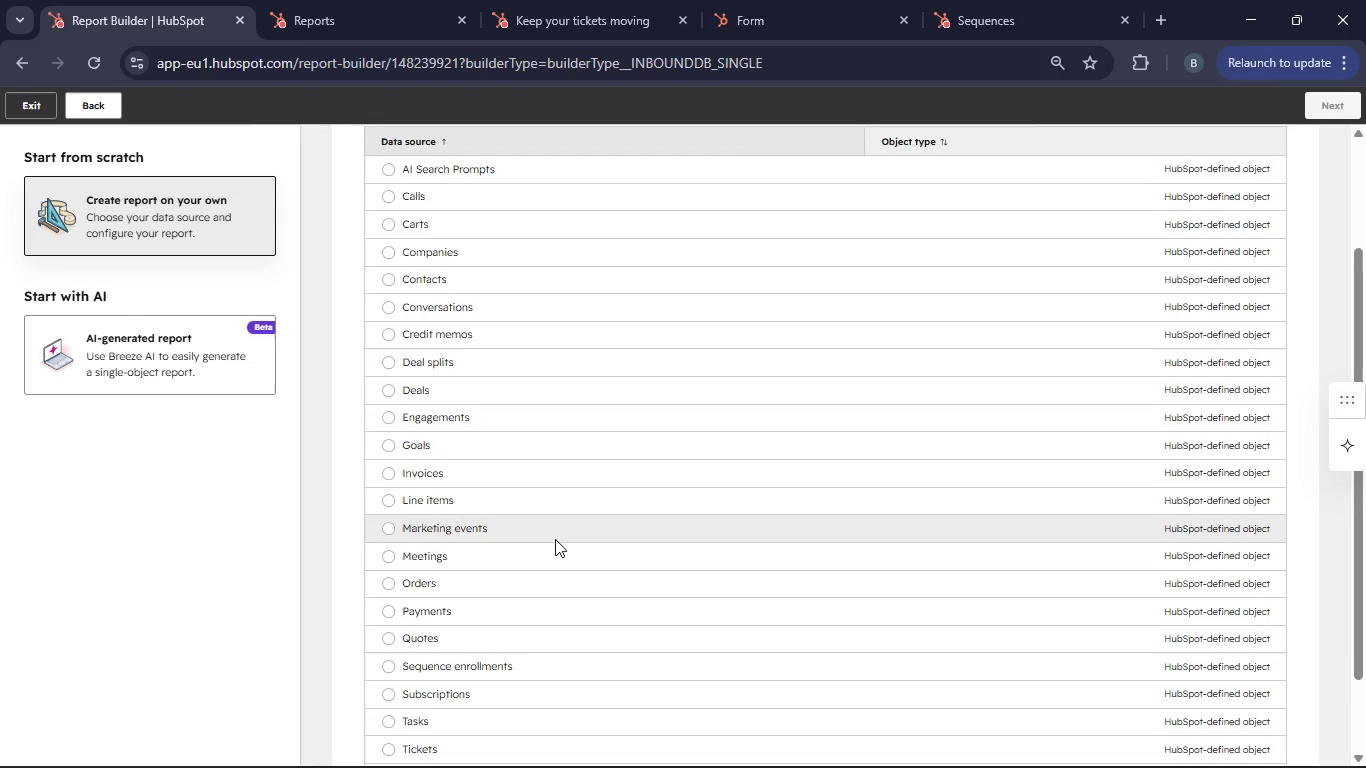 
scroll: coordinate [555, 539], scroll_direction: up, amount: 1.0
 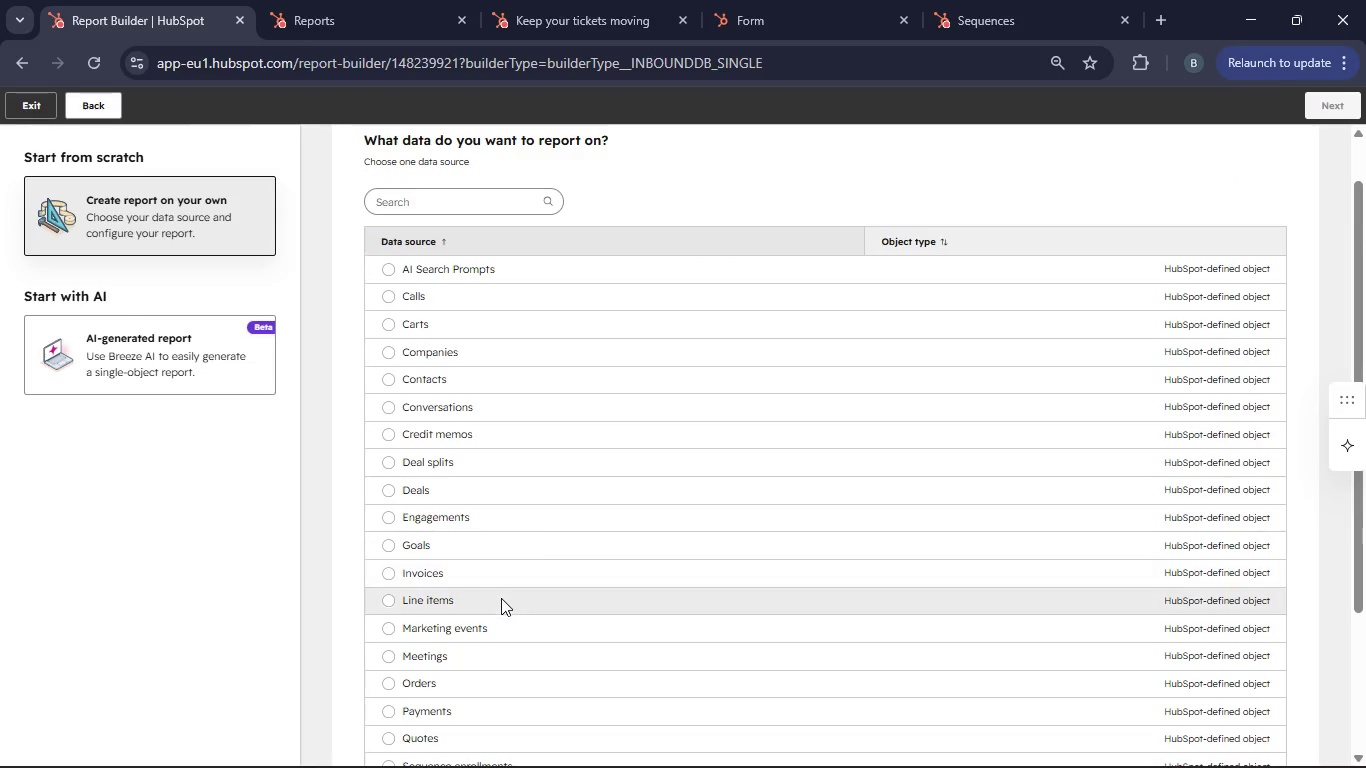 
left_click([511, 620])
 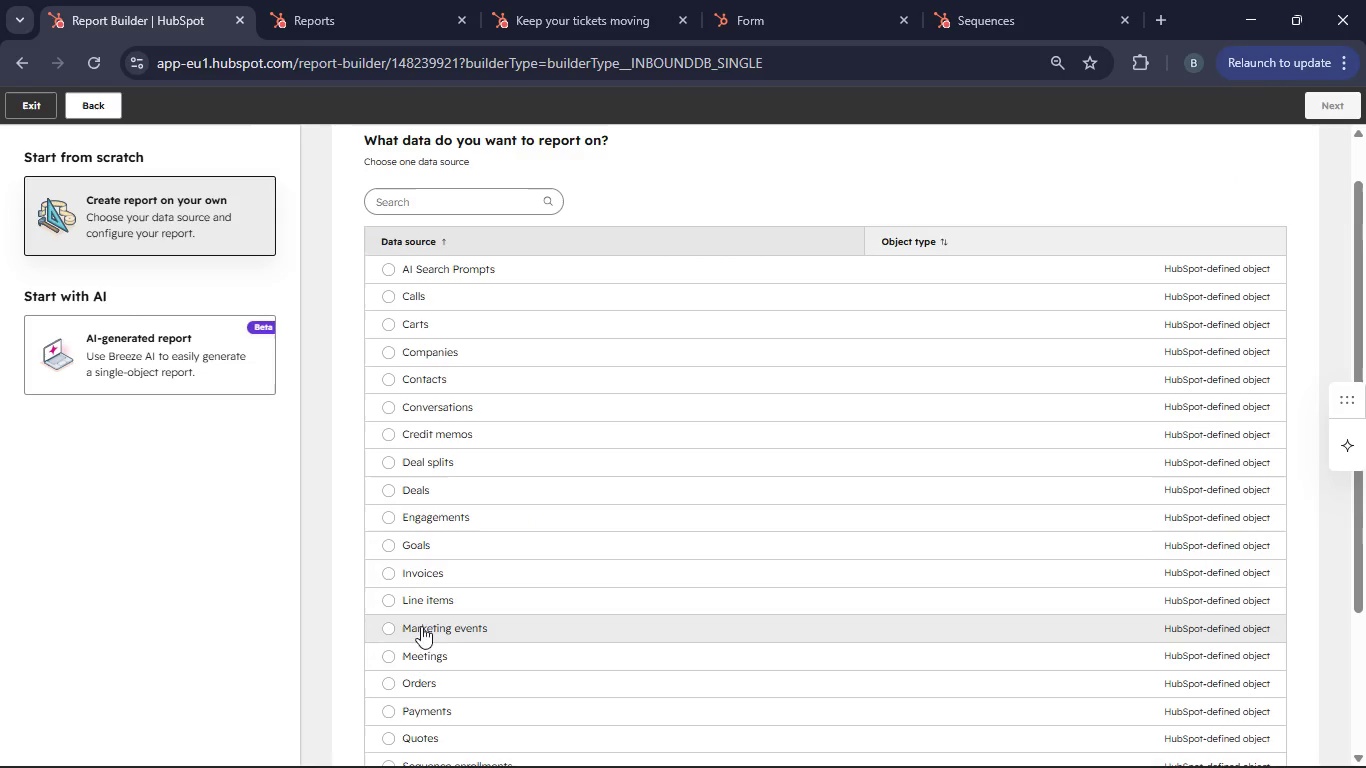 
left_click([388, 633])
 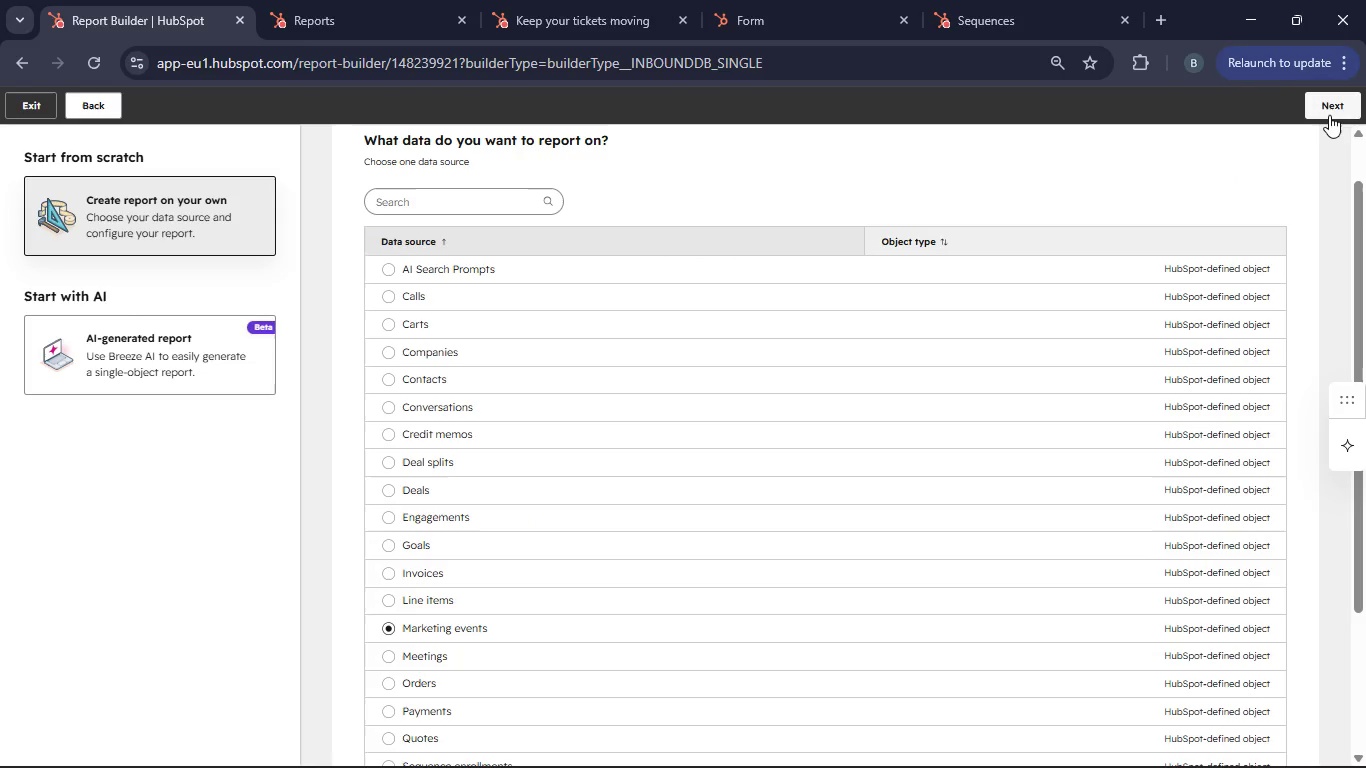 
left_click([1328, 114])
 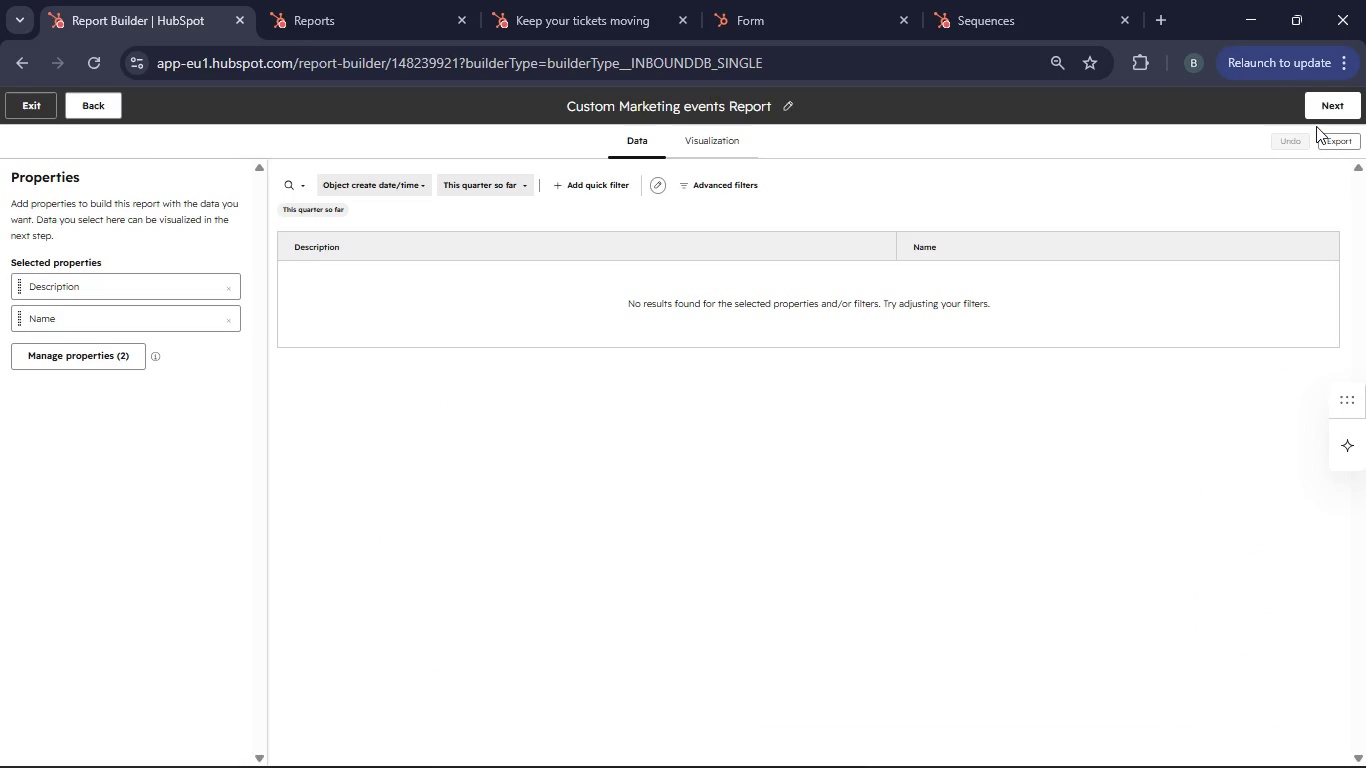 
wait(5.39)
 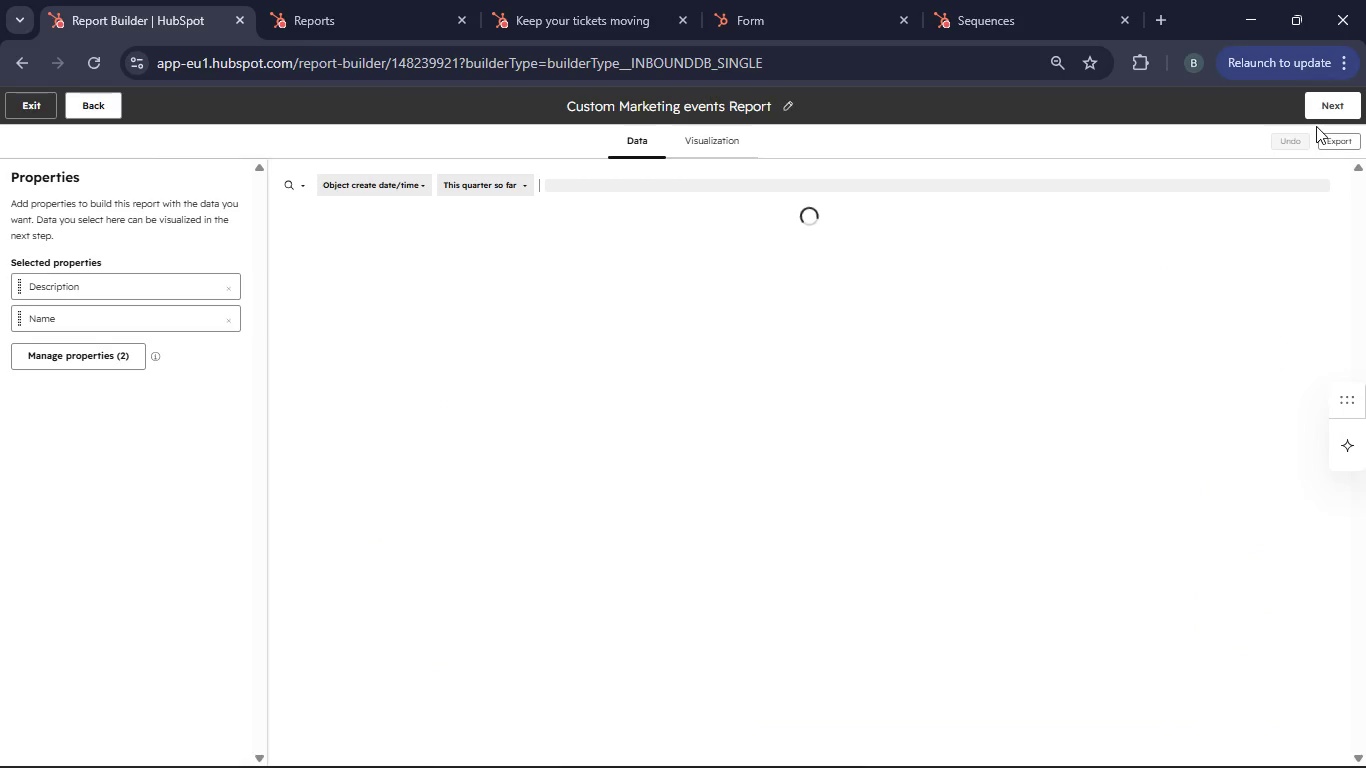 
left_click([52, 350])
 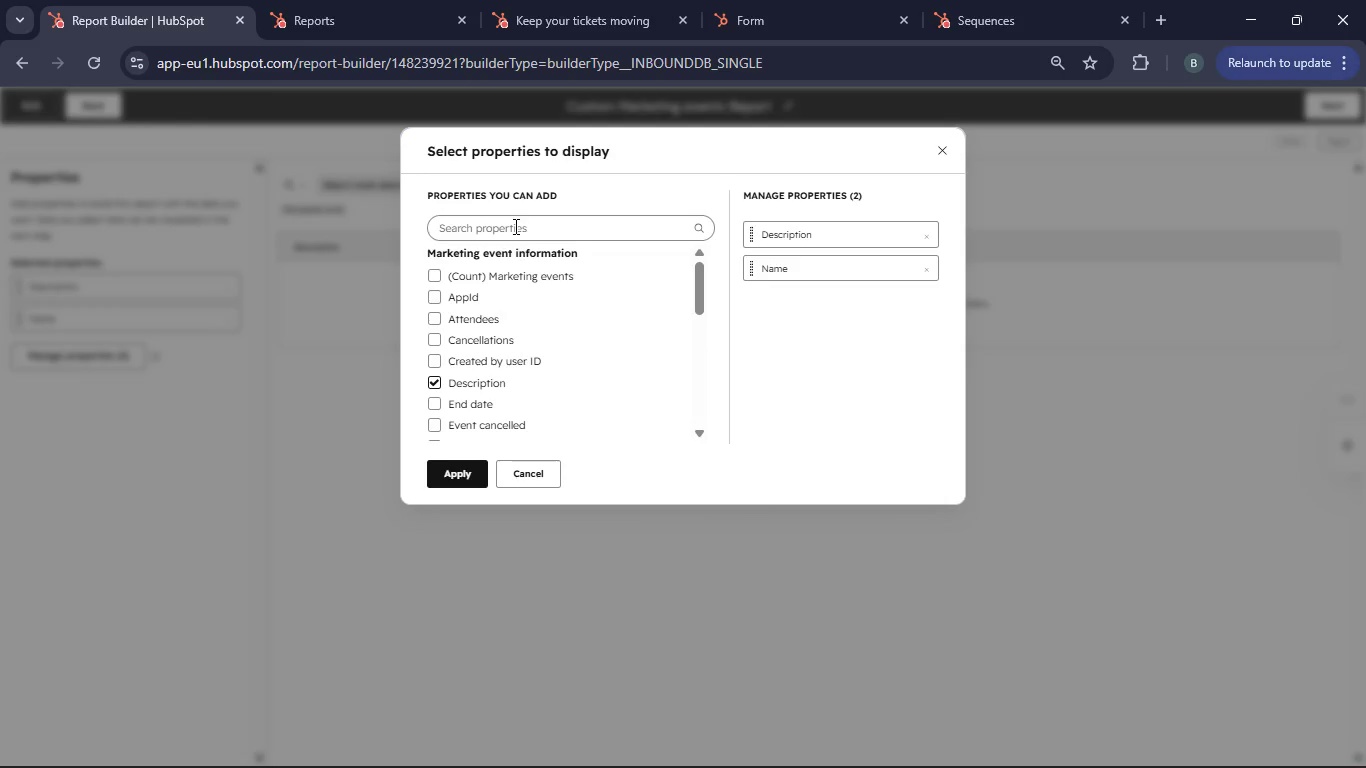 
left_click([514, 226])
 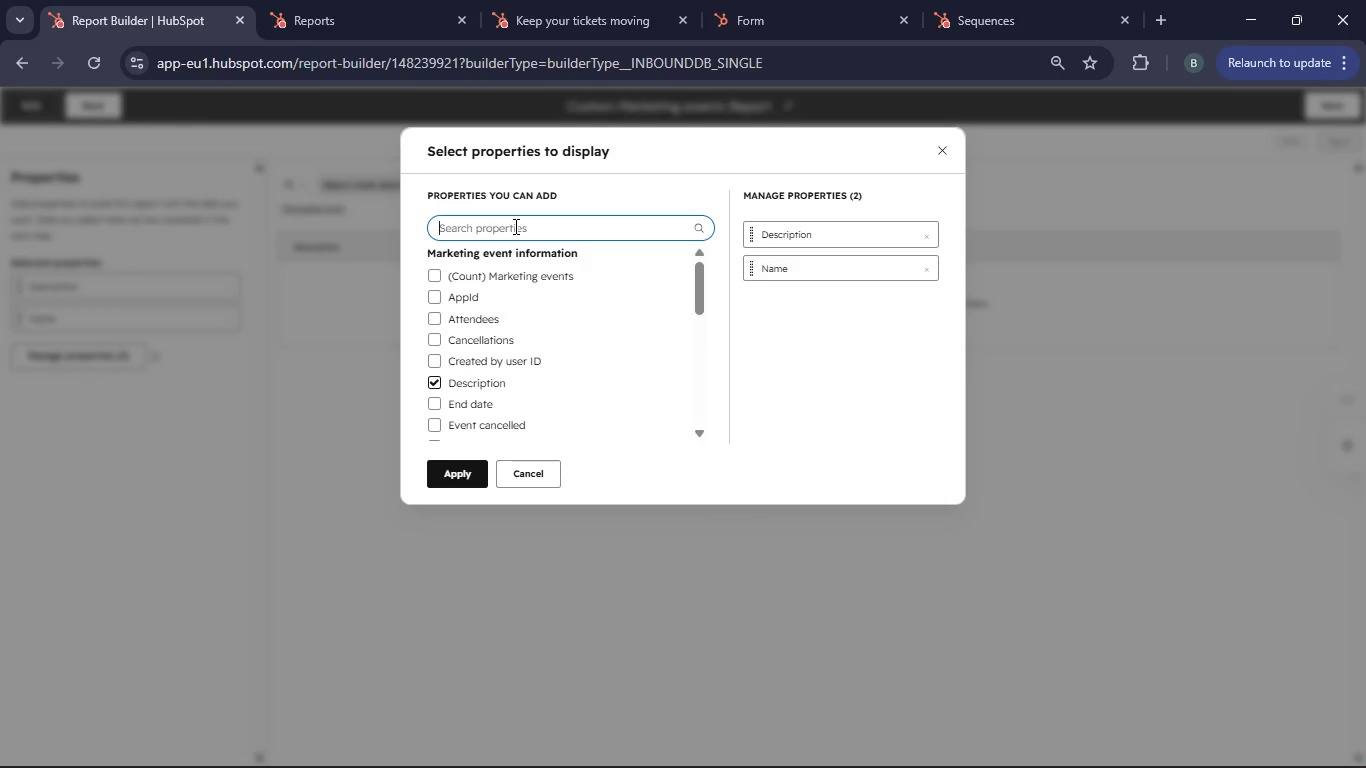 
type(Email)
 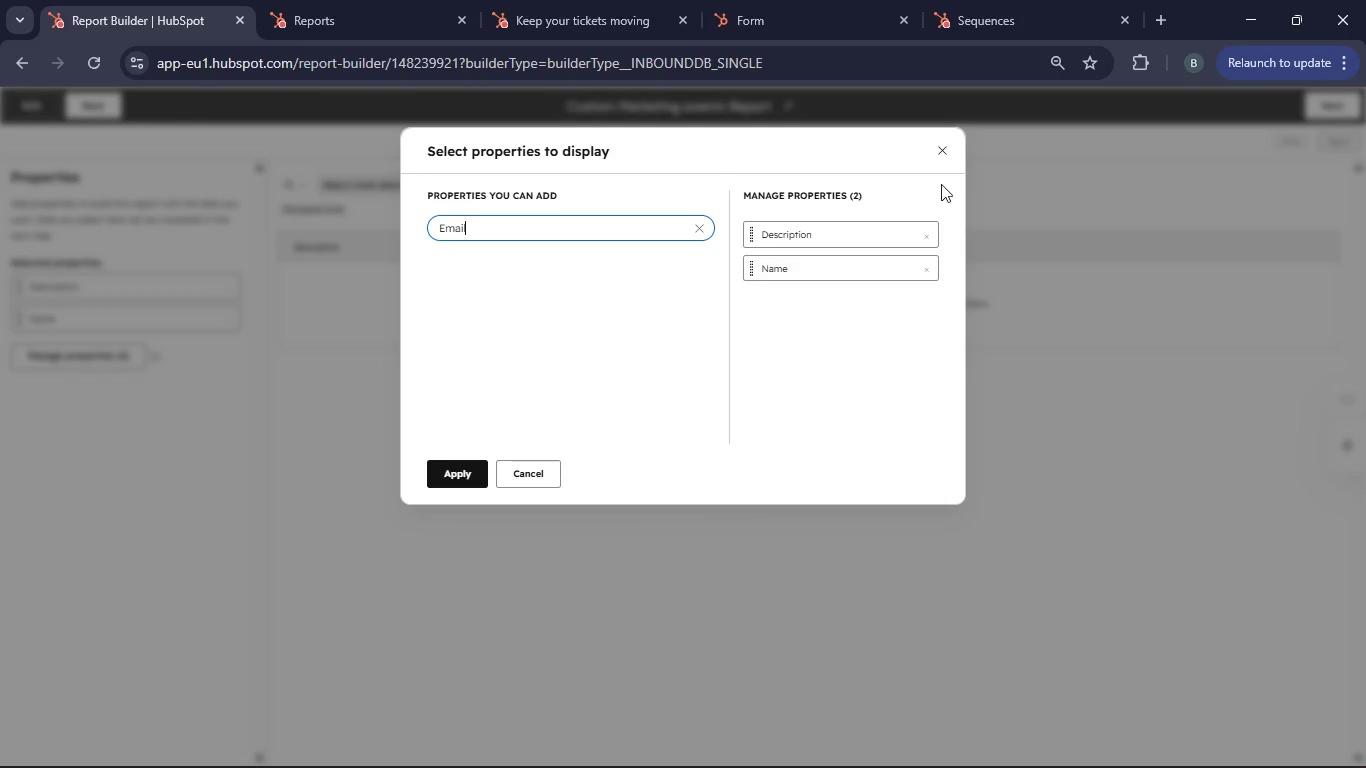 
left_click([943, 148])
 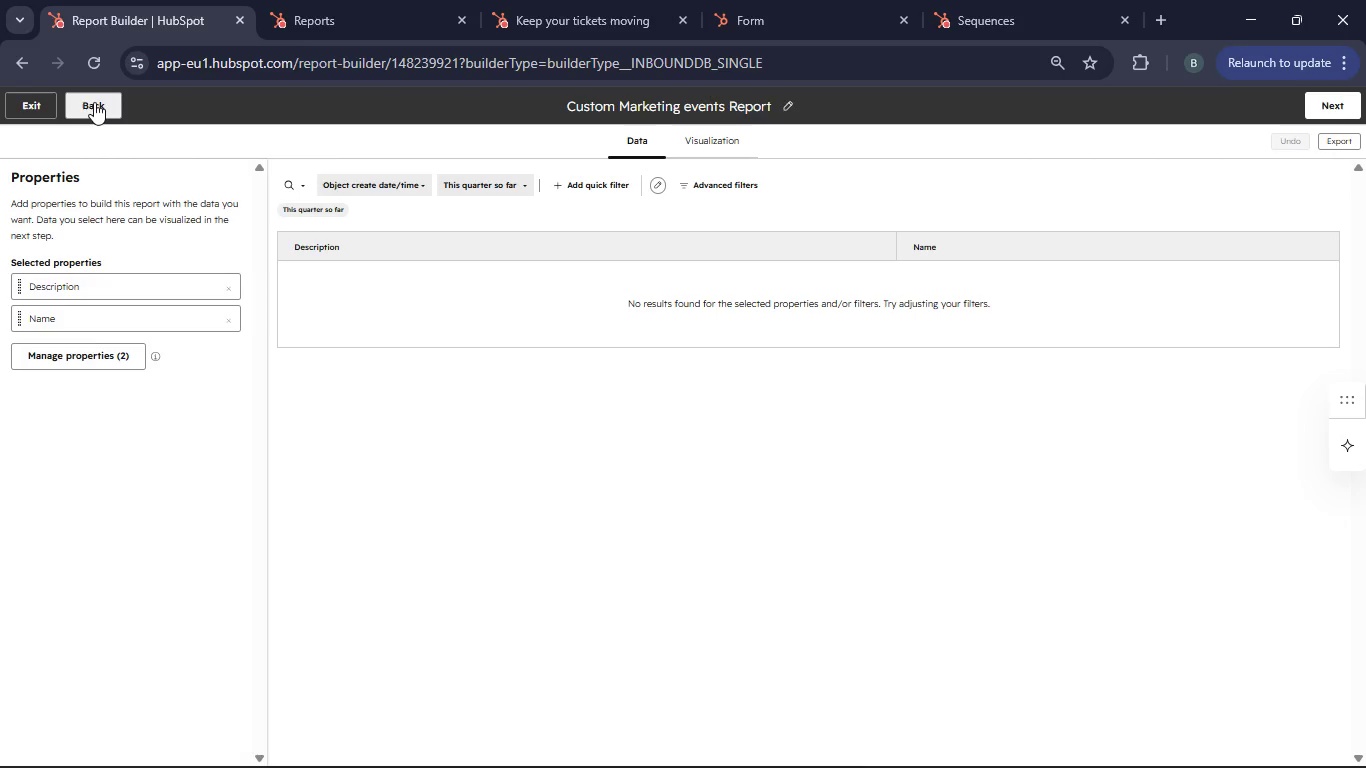 
left_click([94, 102])
 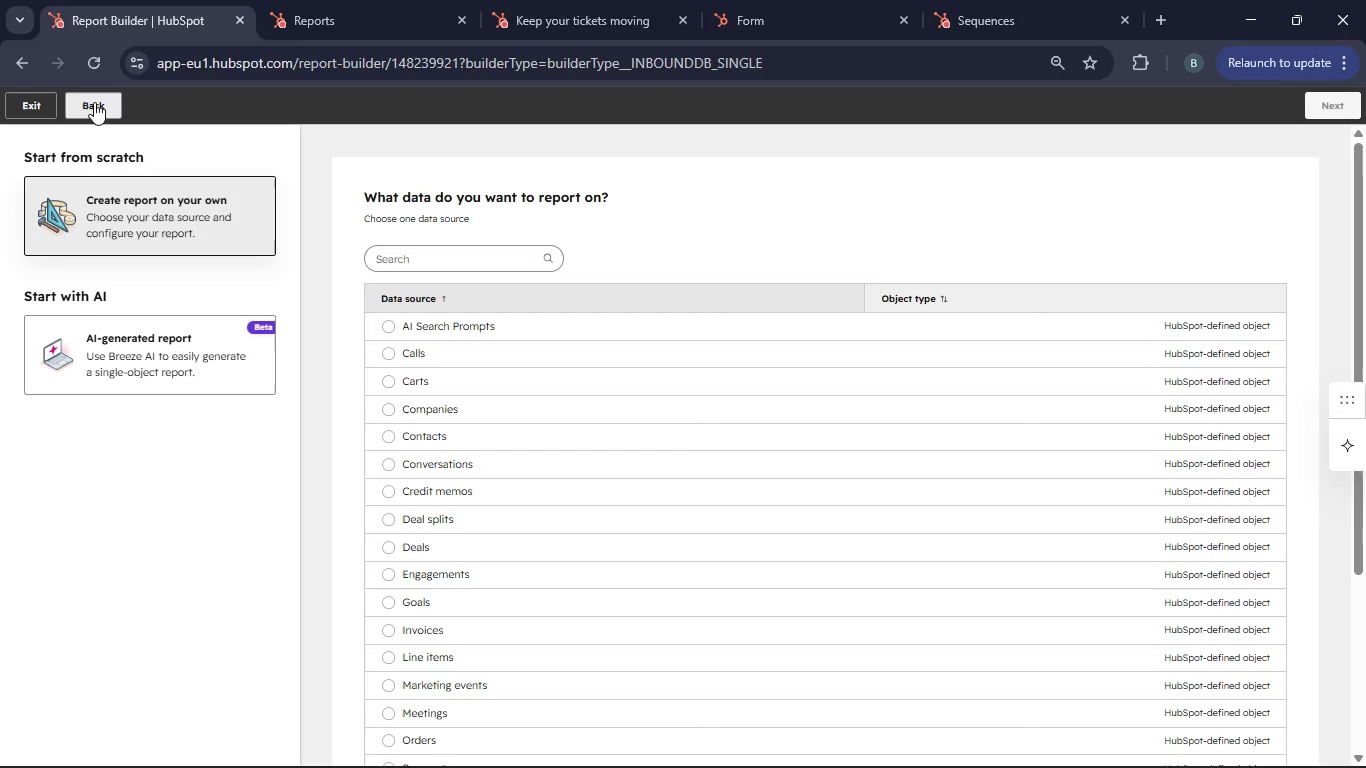 
left_click([94, 102])
 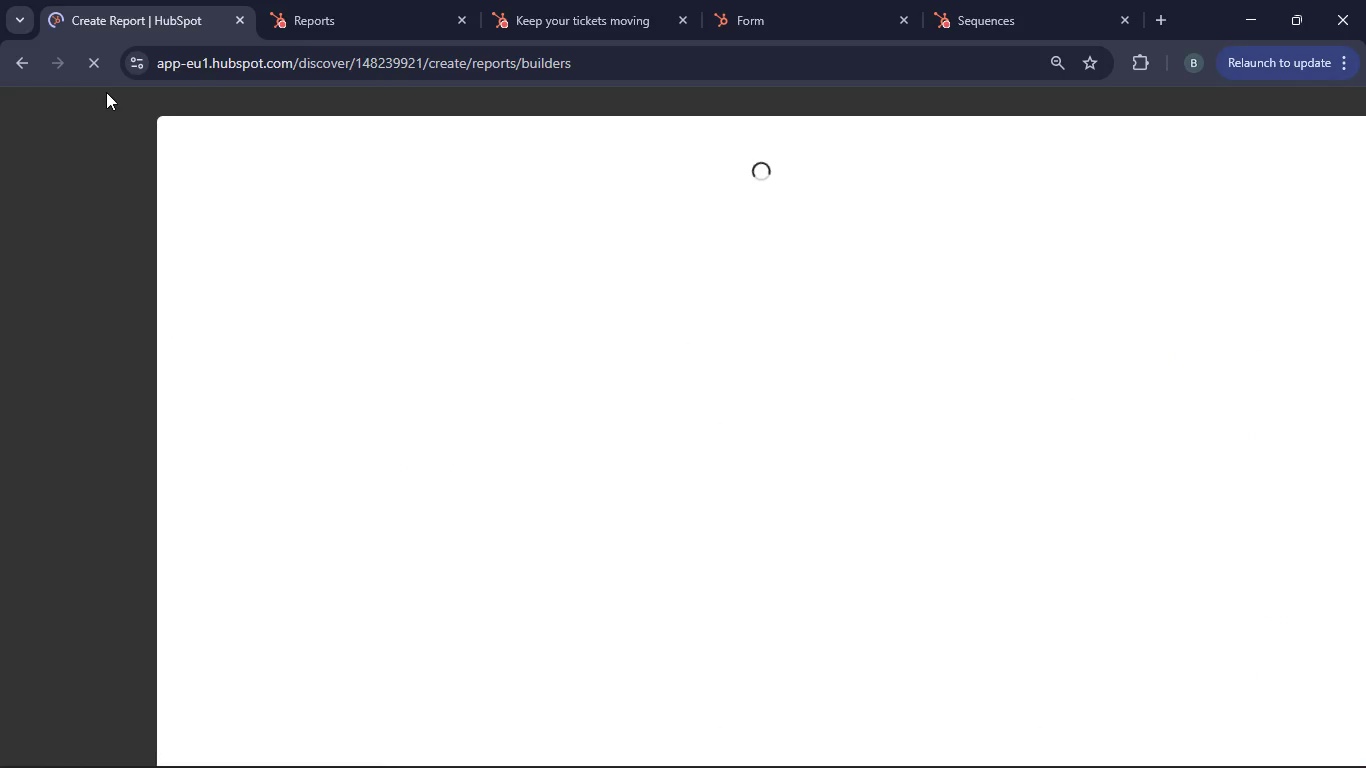 
wait(8.59)
 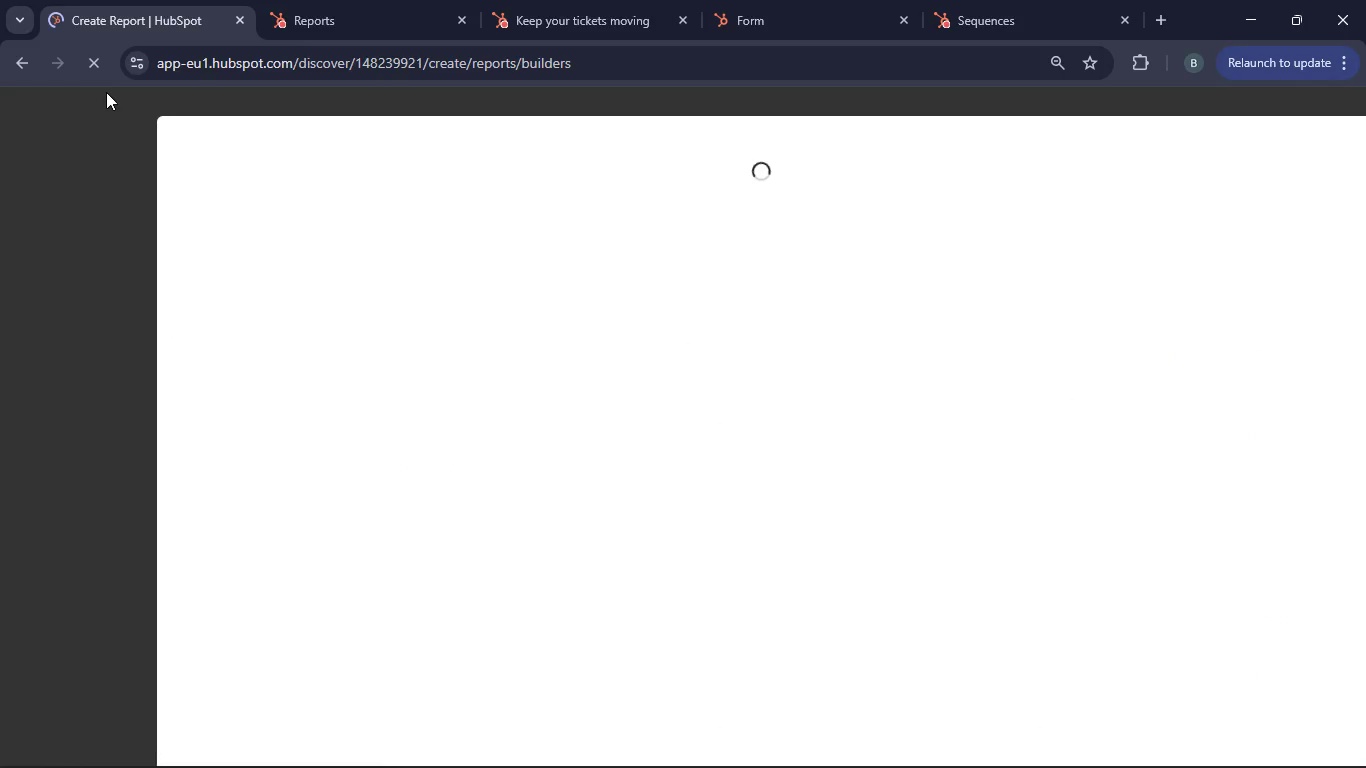 
scroll: coordinate [182, 612], scroll_direction: down, amount: 3.0
 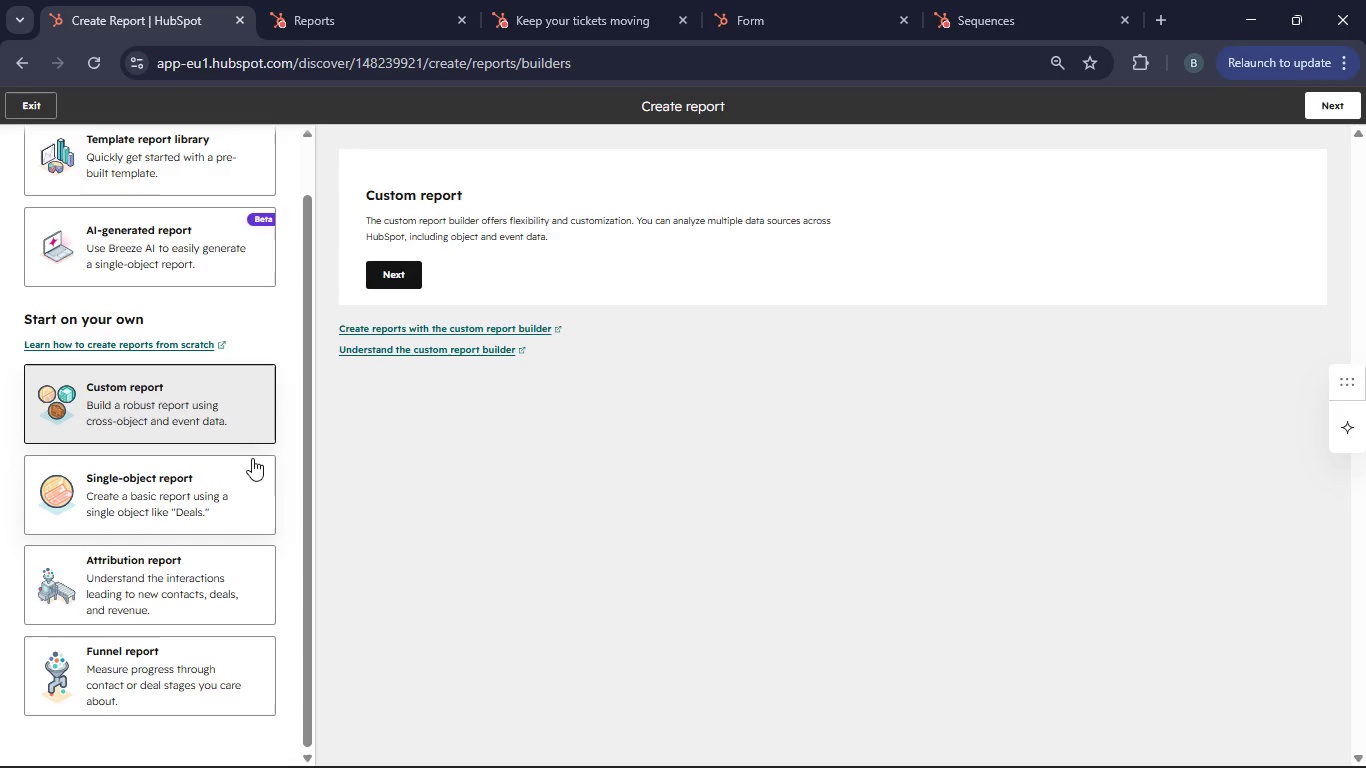 
wait(10.09)
 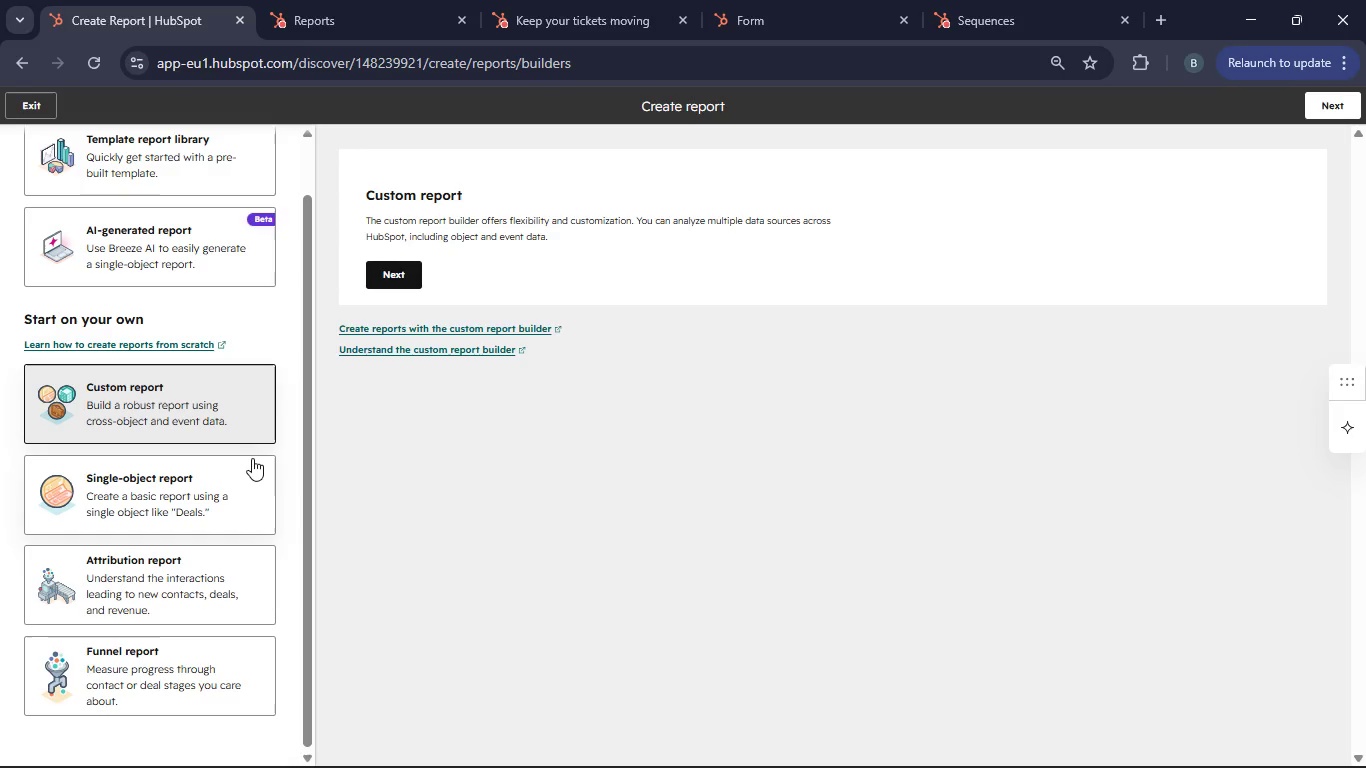 
left_click([195, 496])
 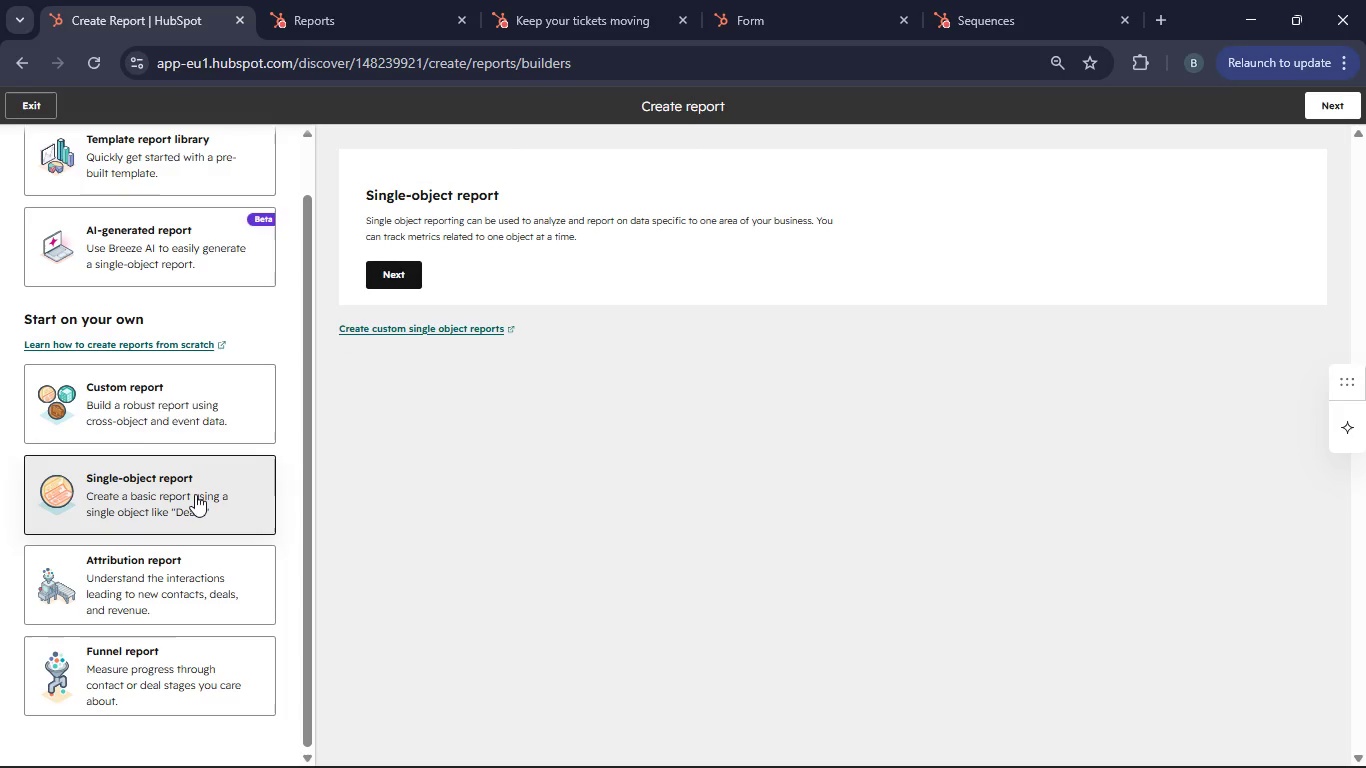 
left_click([194, 496])
 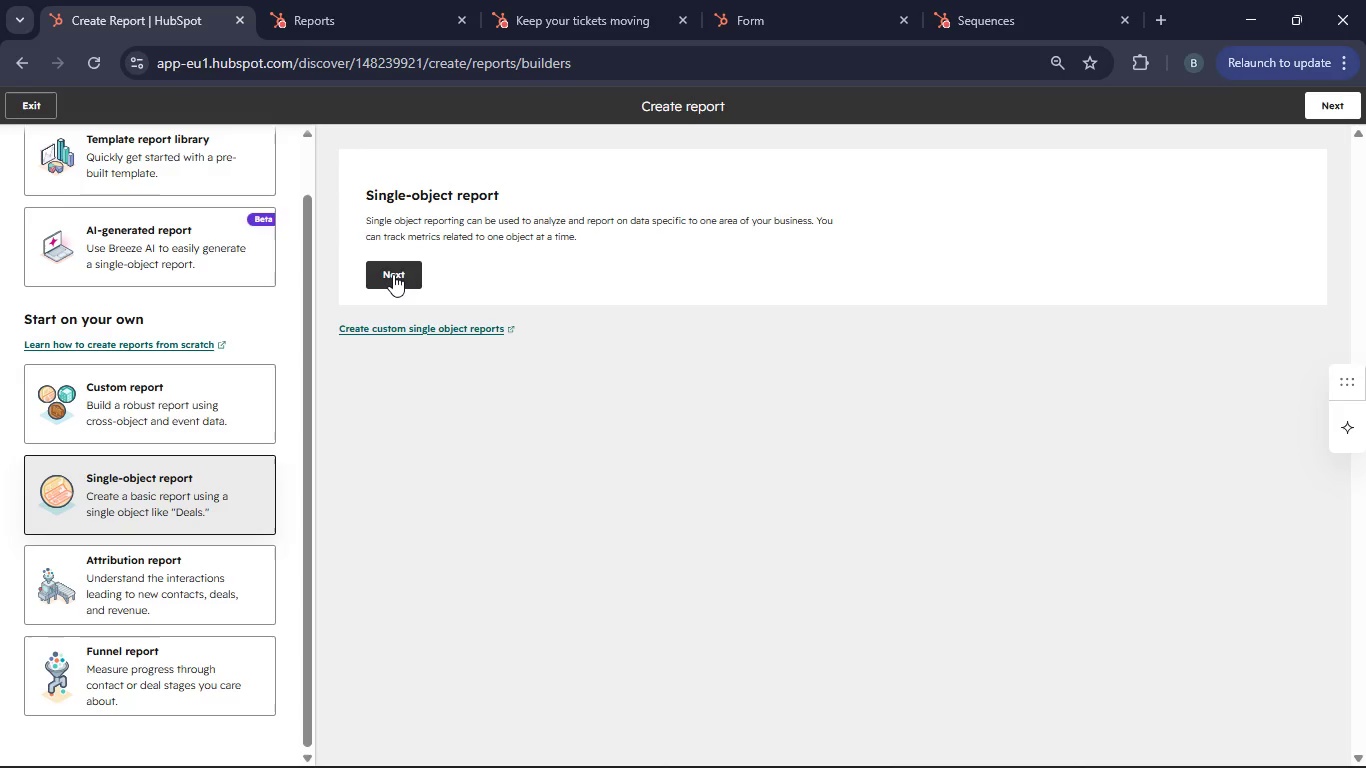 
left_click([393, 274])
 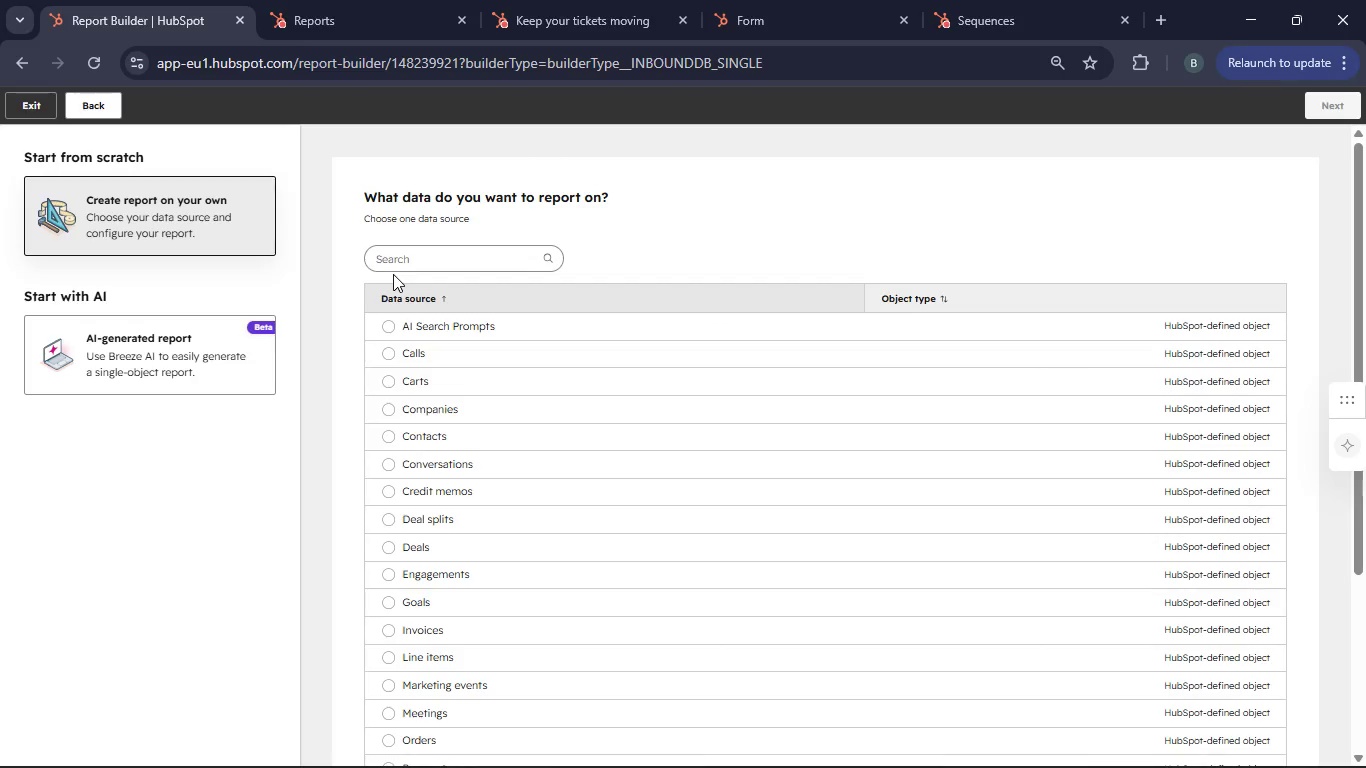 
wait(13.19)
 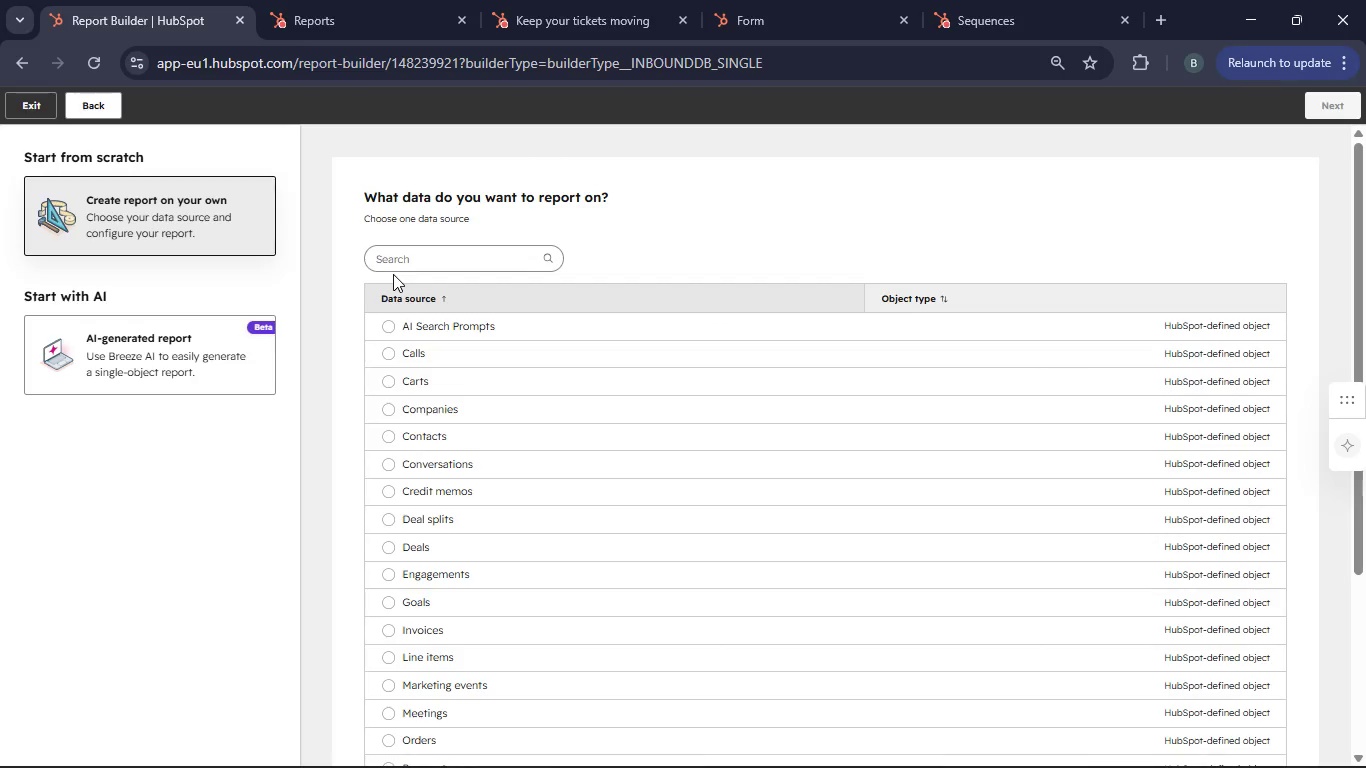 
left_click([79, 110])
 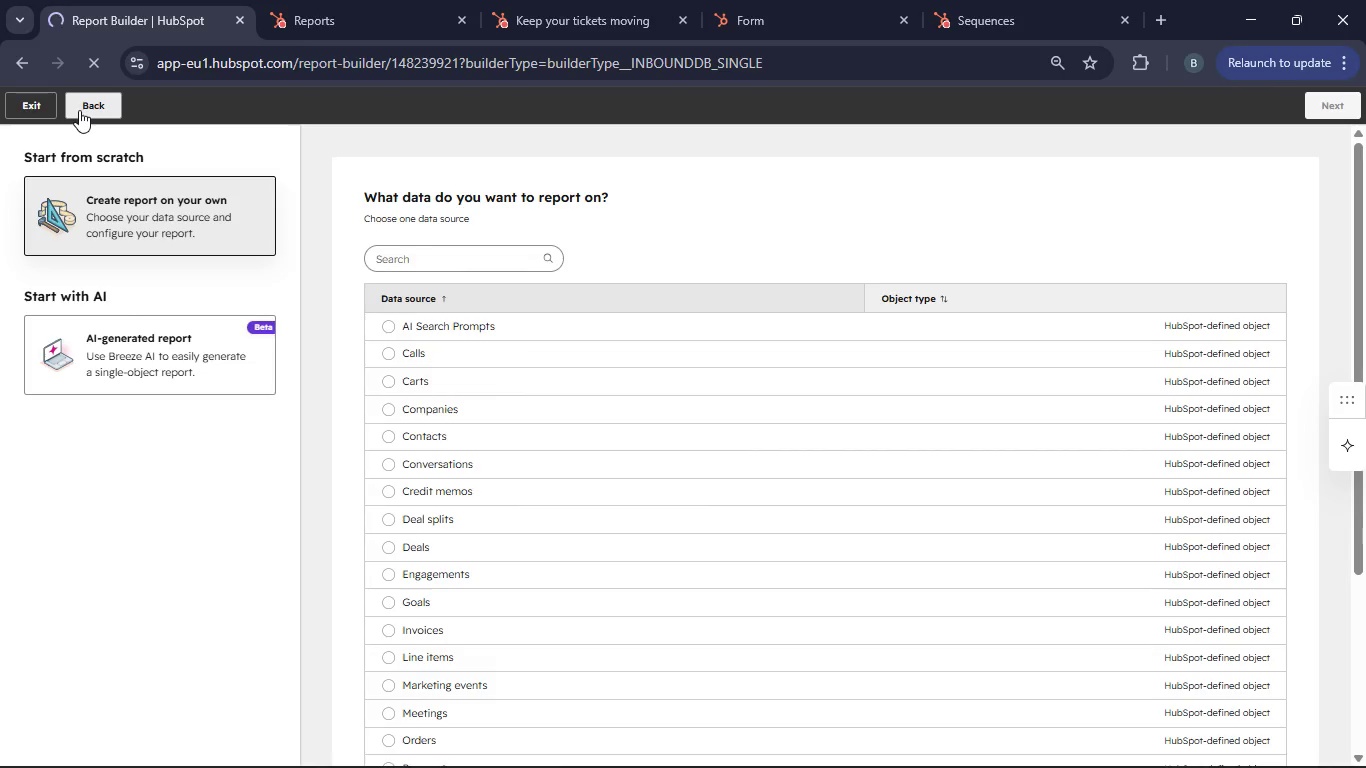 
left_click([73, 107])
 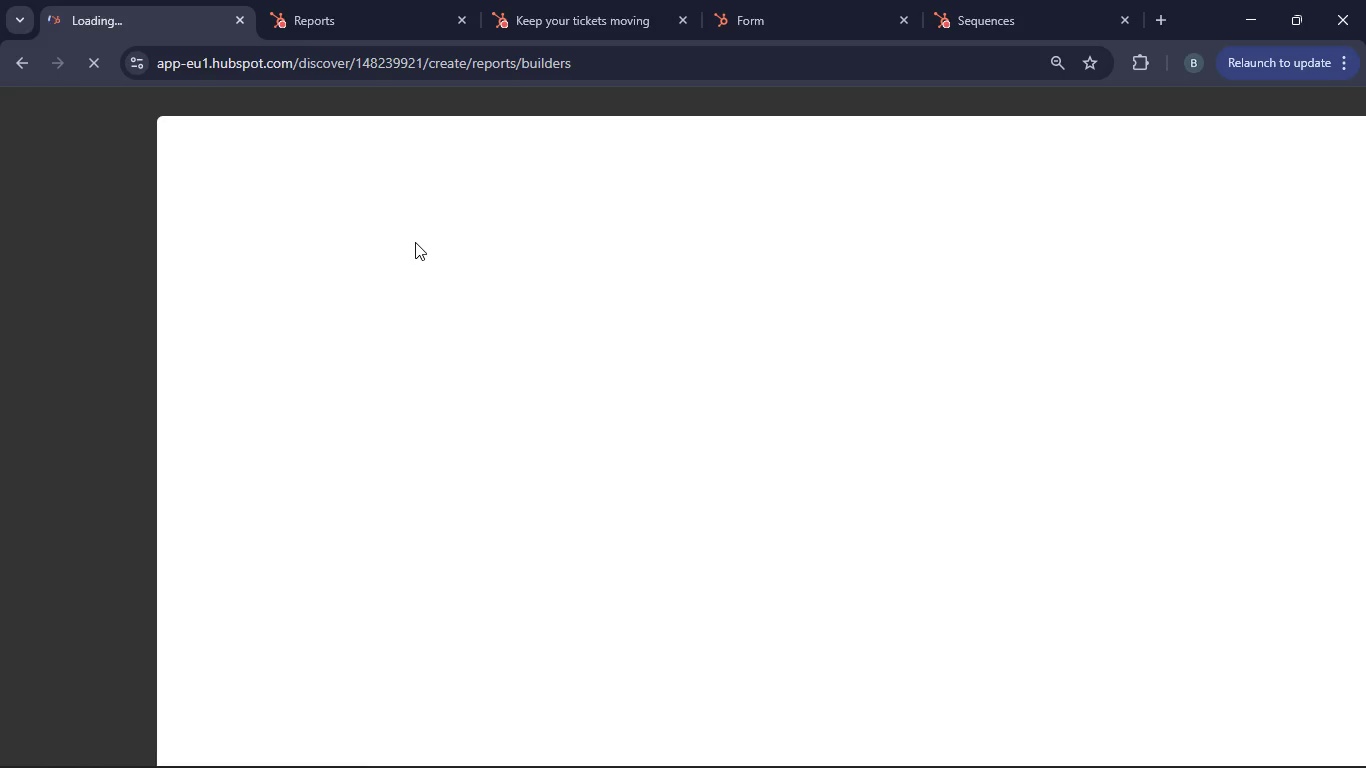 
mouse_move([491, 298])
 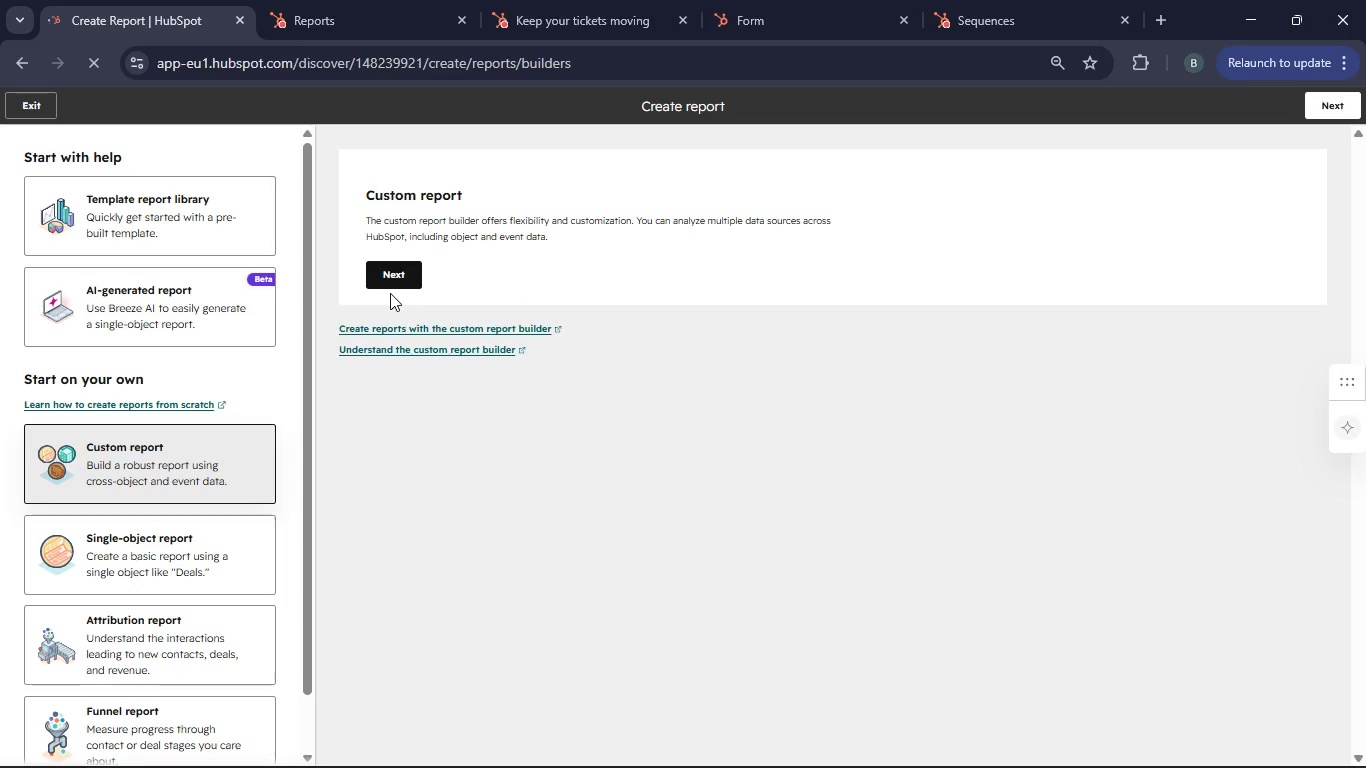 
left_click([390, 293])
 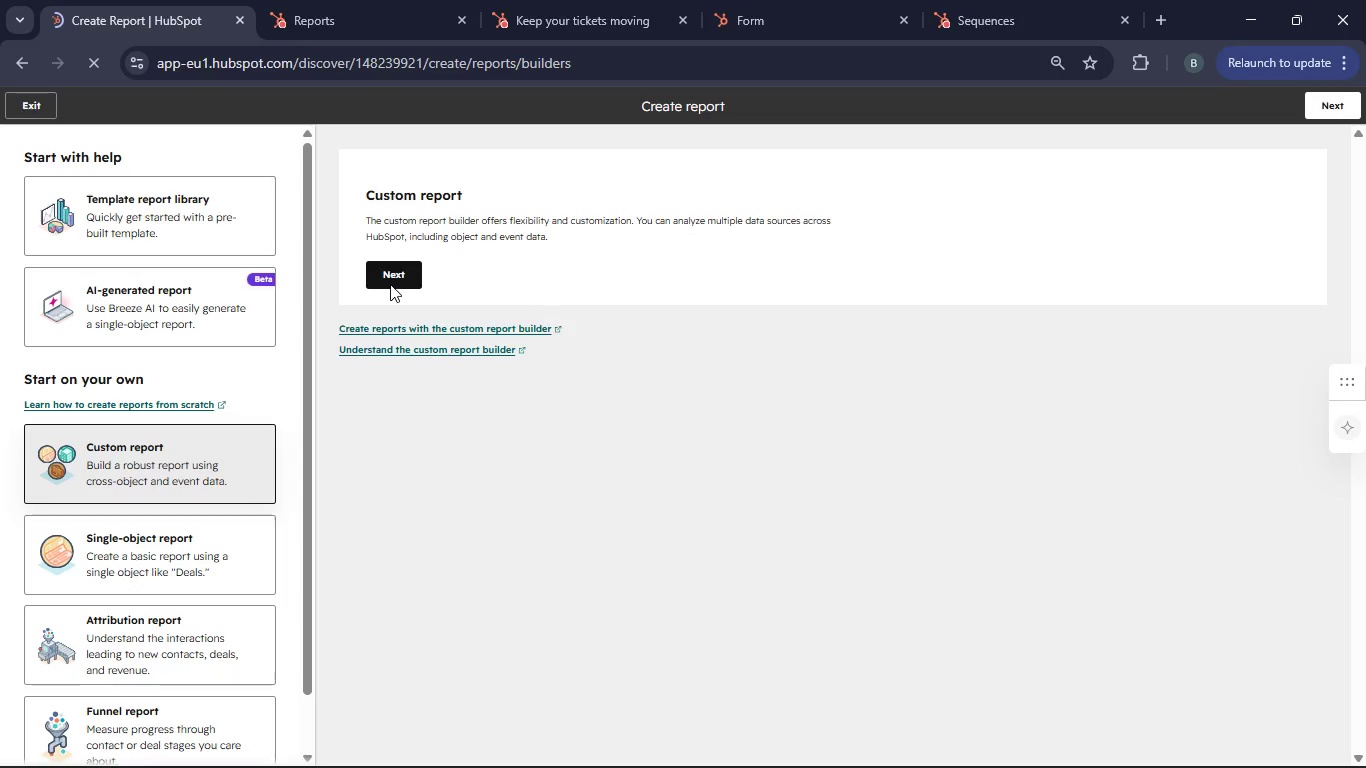 
left_click([390, 282])
 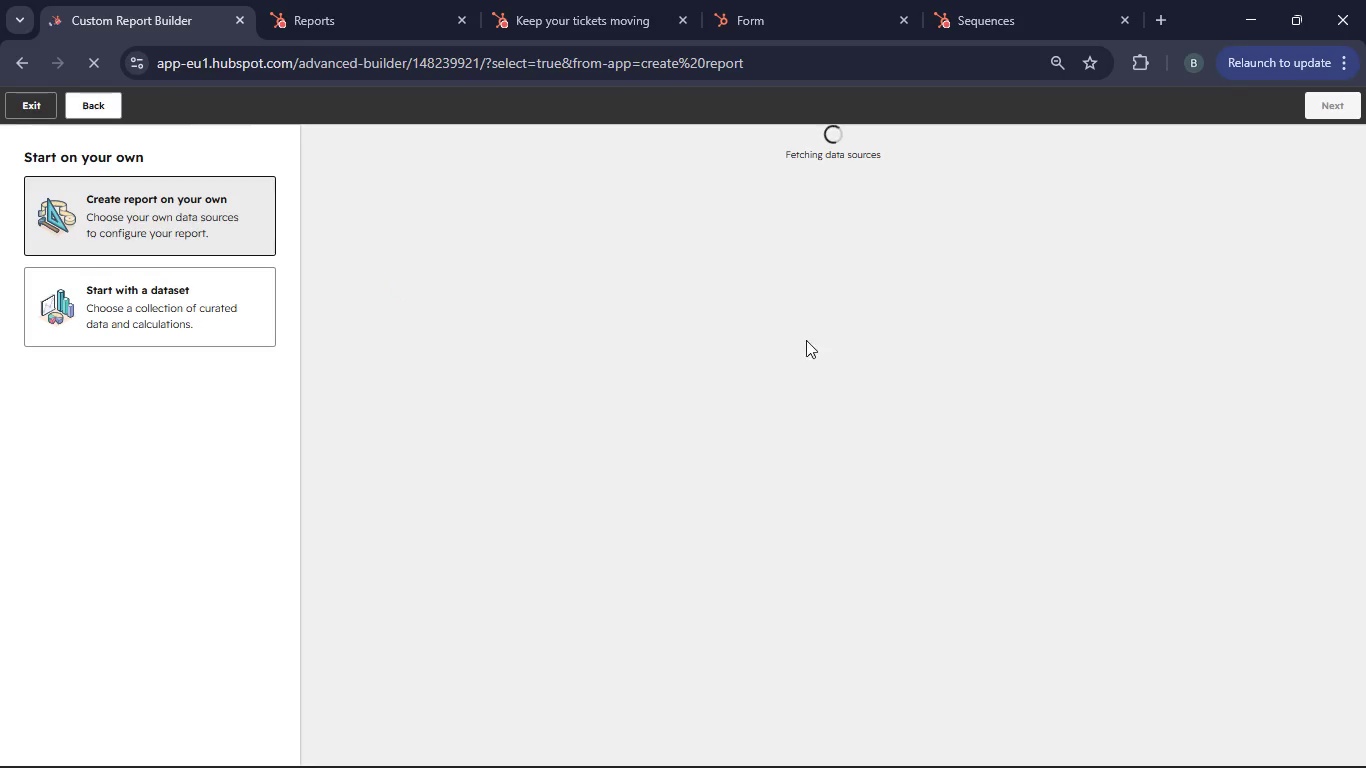 
wait(7.69)
 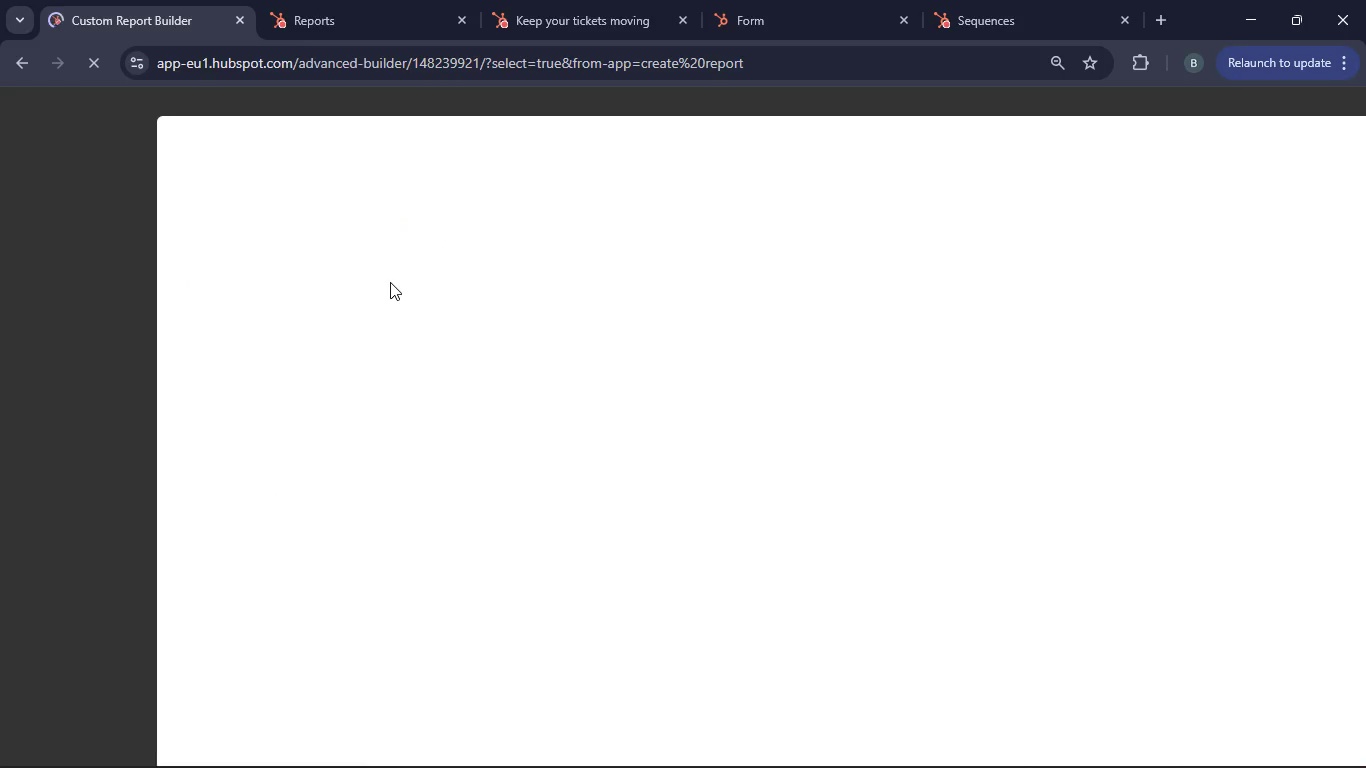 
left_click([931, 320])
 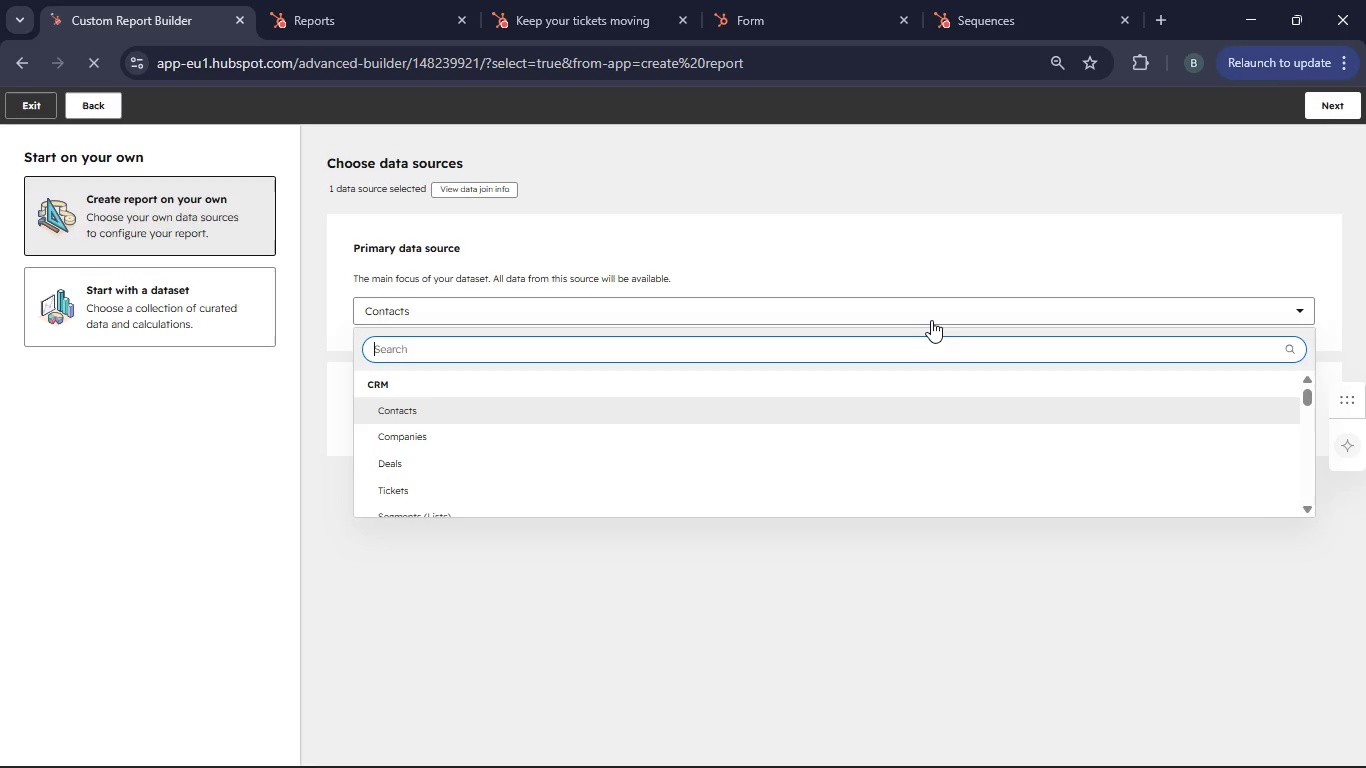 
scroll: coordinate [626, 410], scroll_direction: down, amount: 8.0
 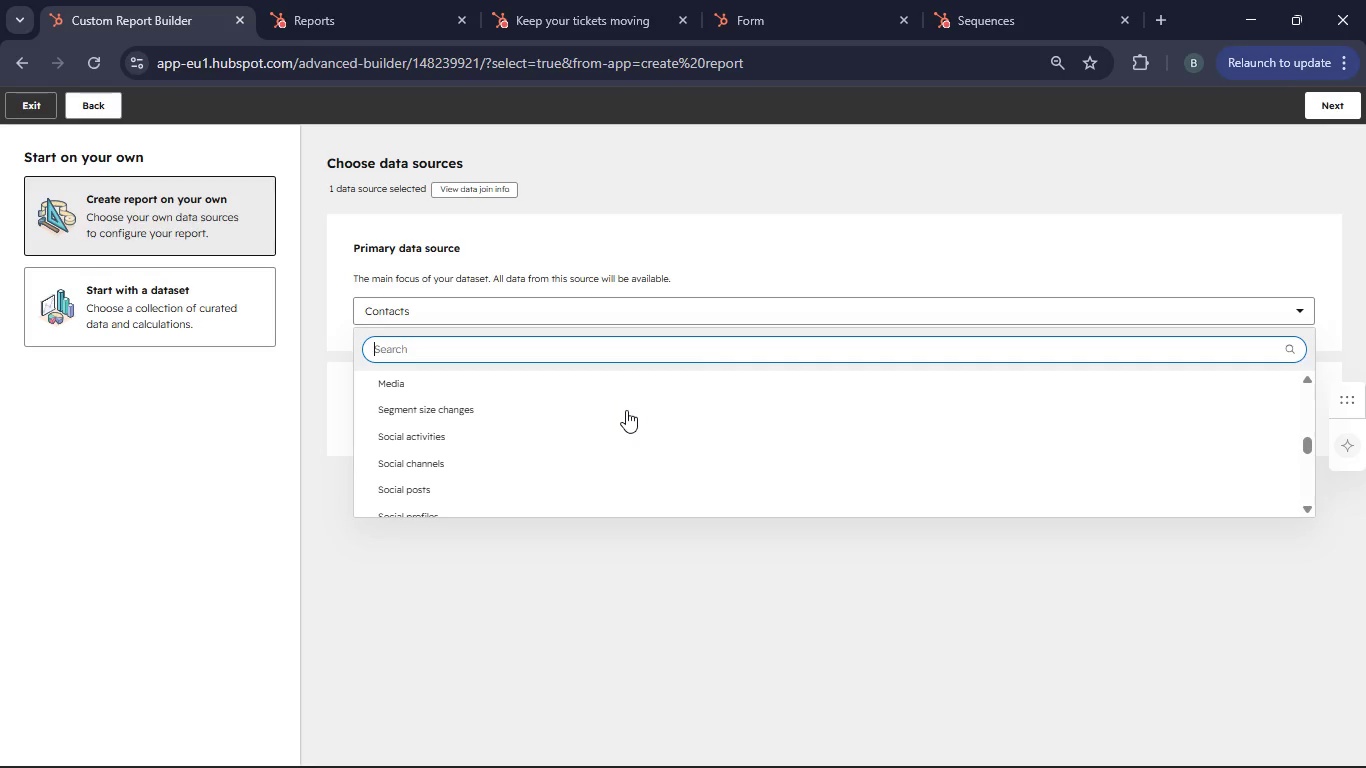 
scroll: coordinate [626, 410], scroll_direction: up, amount: 2.0
 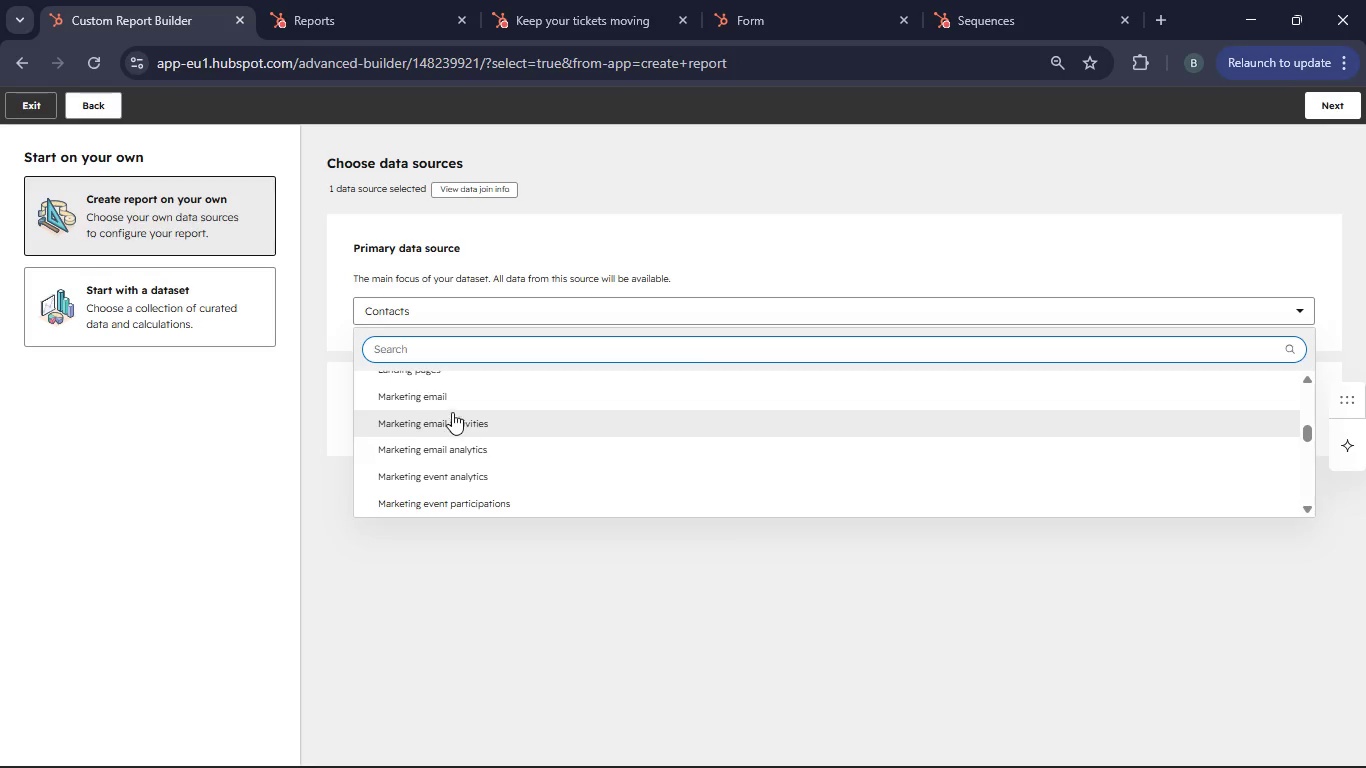 
left_click([445, 403])
 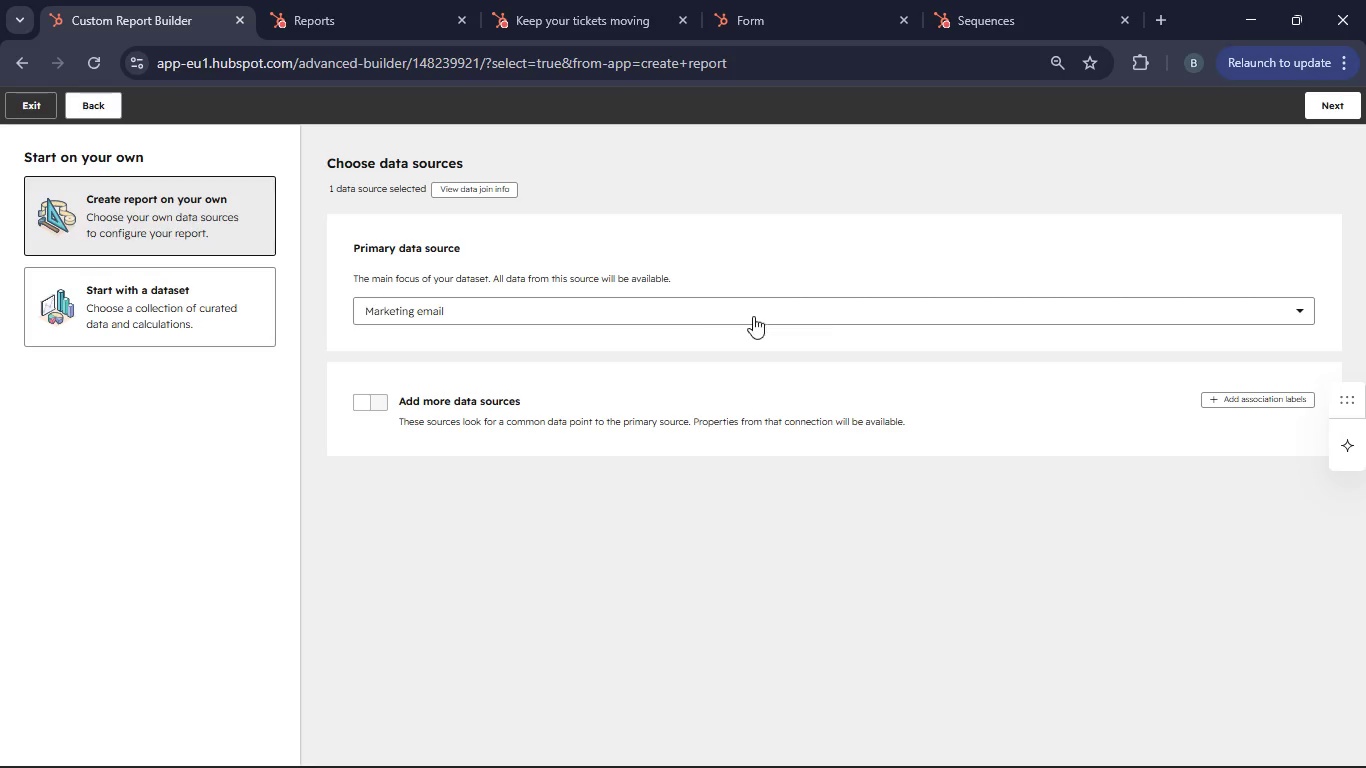 
wait(5.14)
 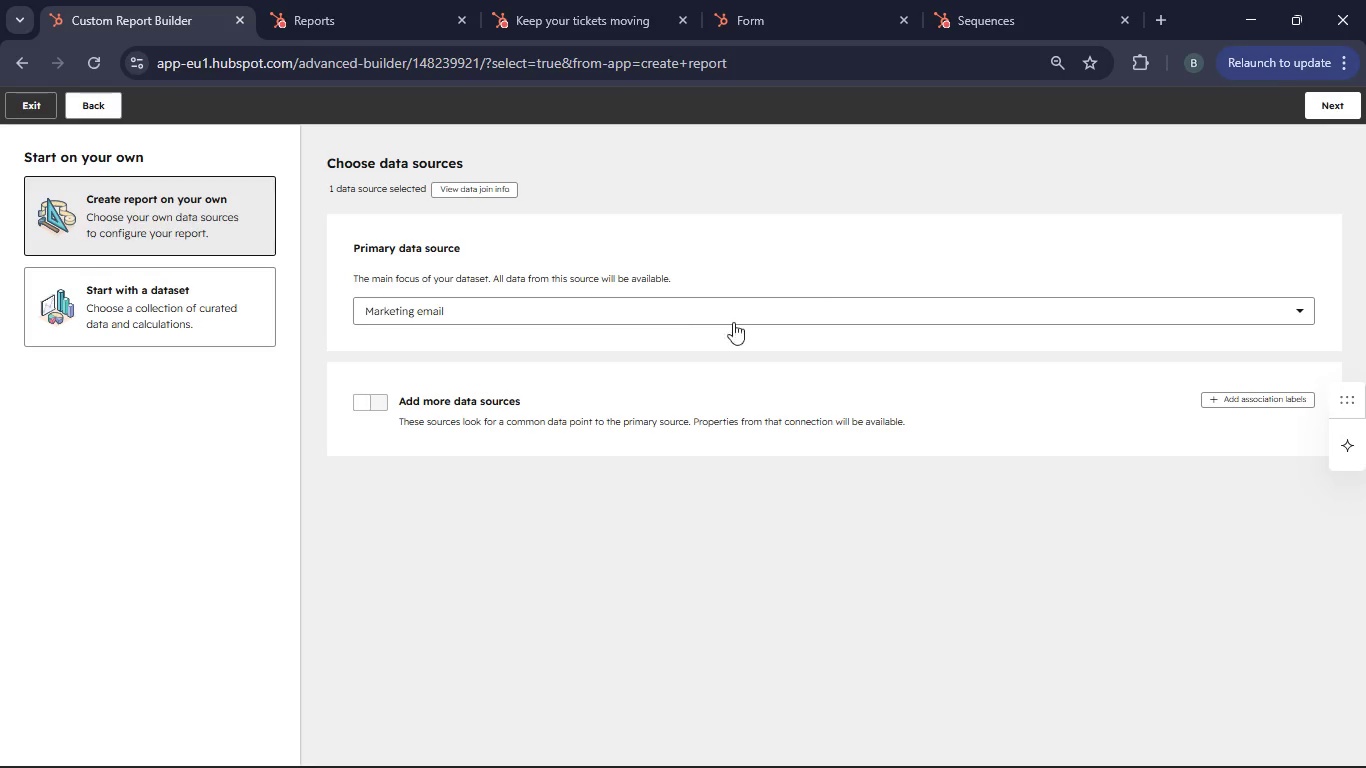 
left_click([1324, 111])
 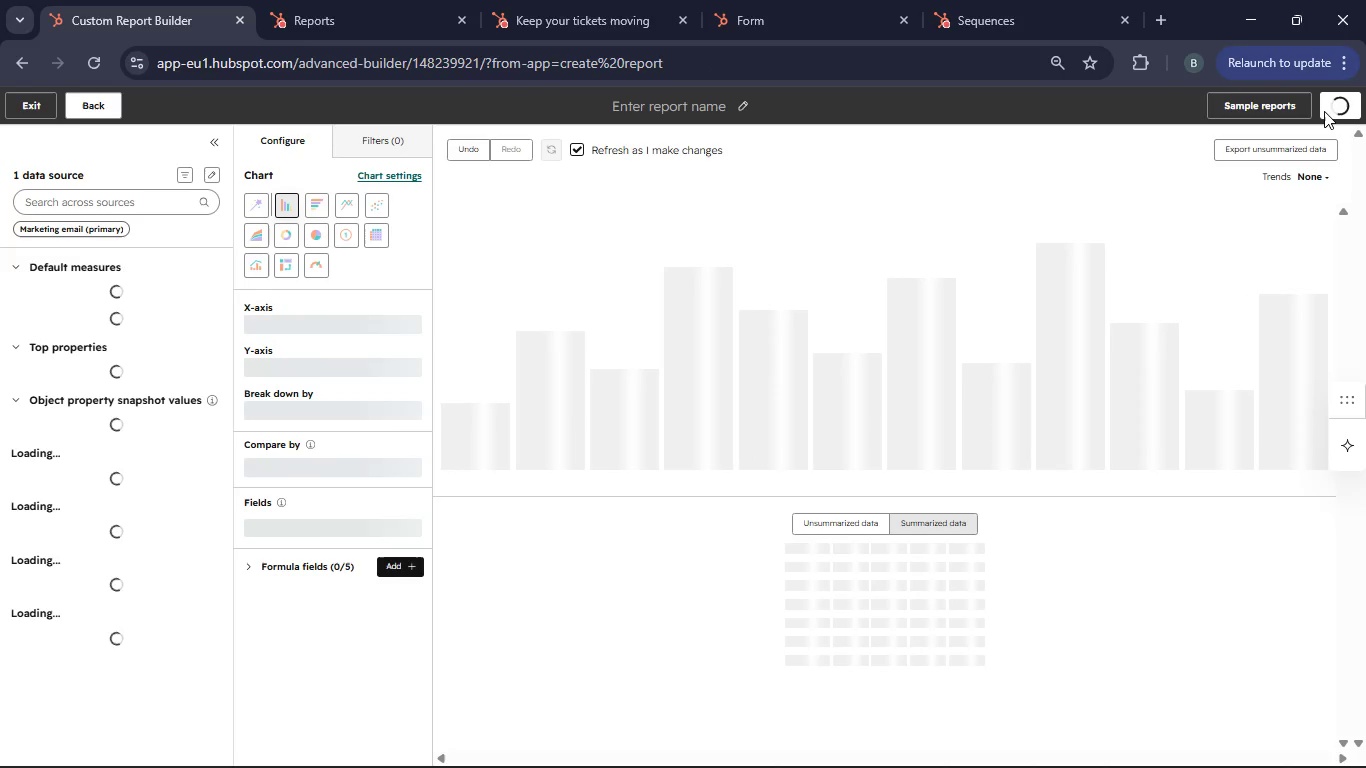 
wait(8.42)
 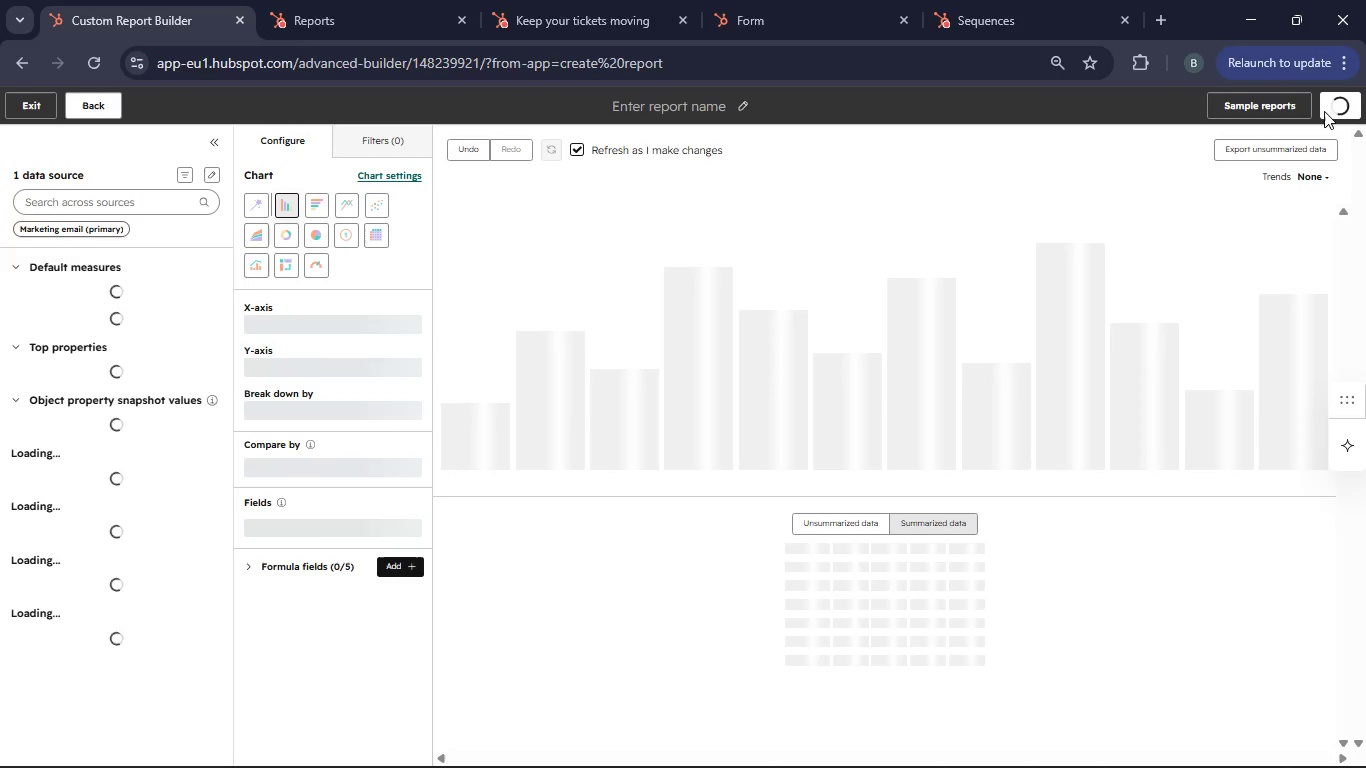 
left_click_drag(start_coordinate=[104, 291], to_coordinate=[251, 388])
 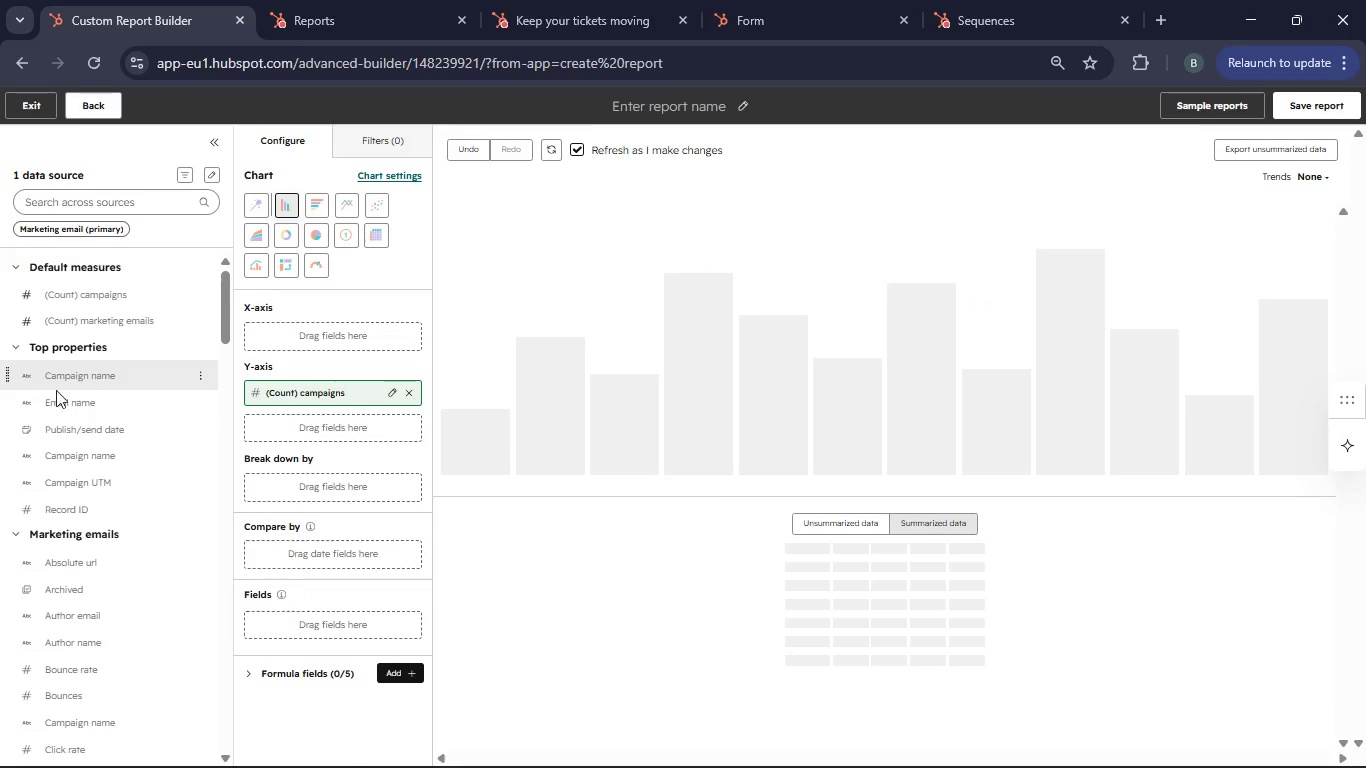 
left_click_drag(start_coordinate=[44, 399], to_coordinate=[299, 336])
 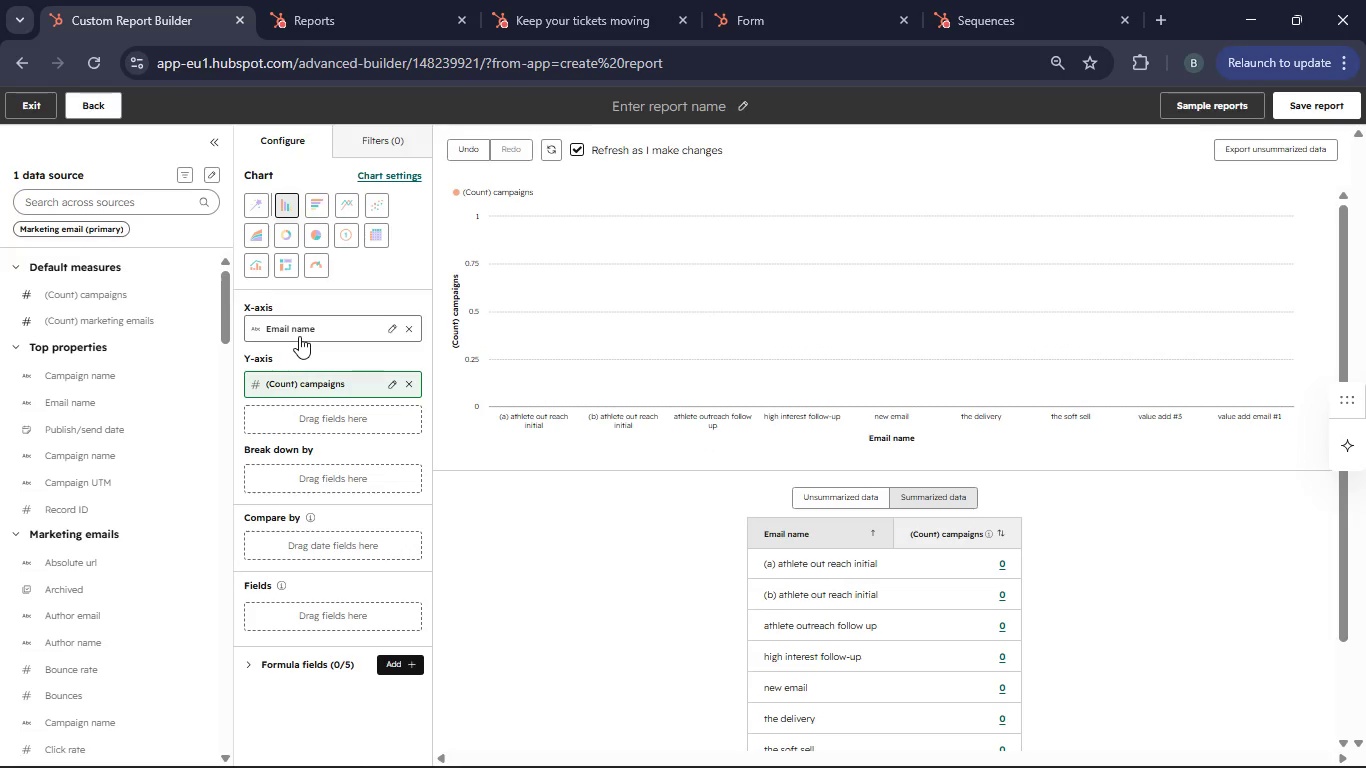 
wait(7.34)
 